 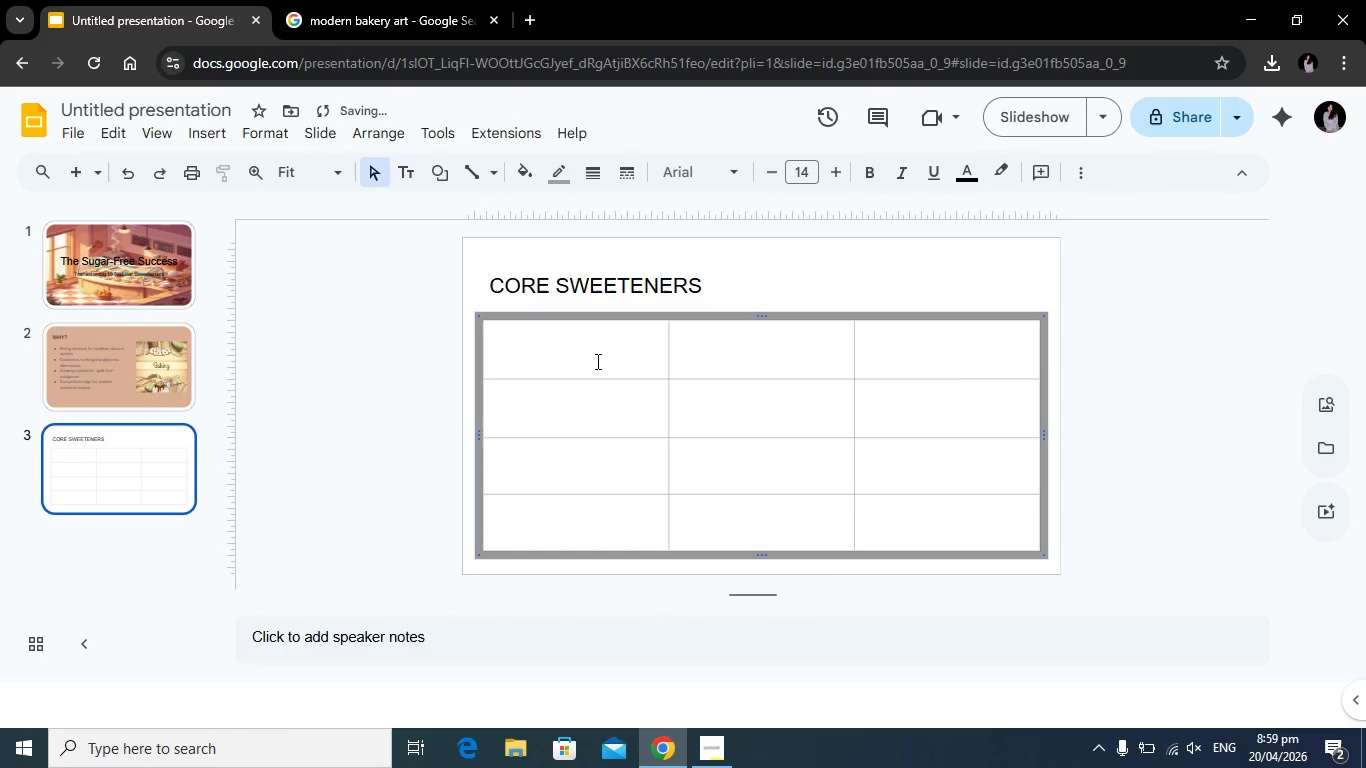 
left_click([550, 341])
 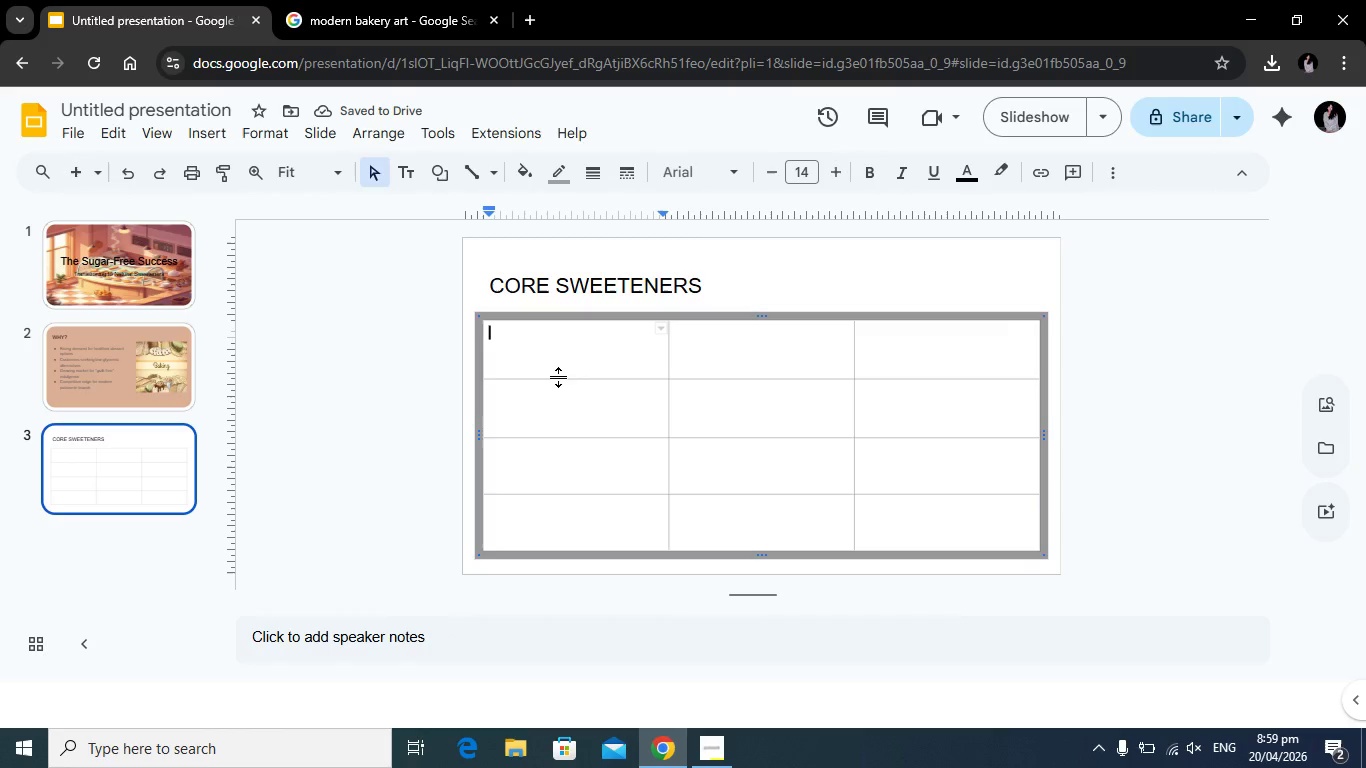 
hold_key(key=ShiftRight, duration=0.47)
 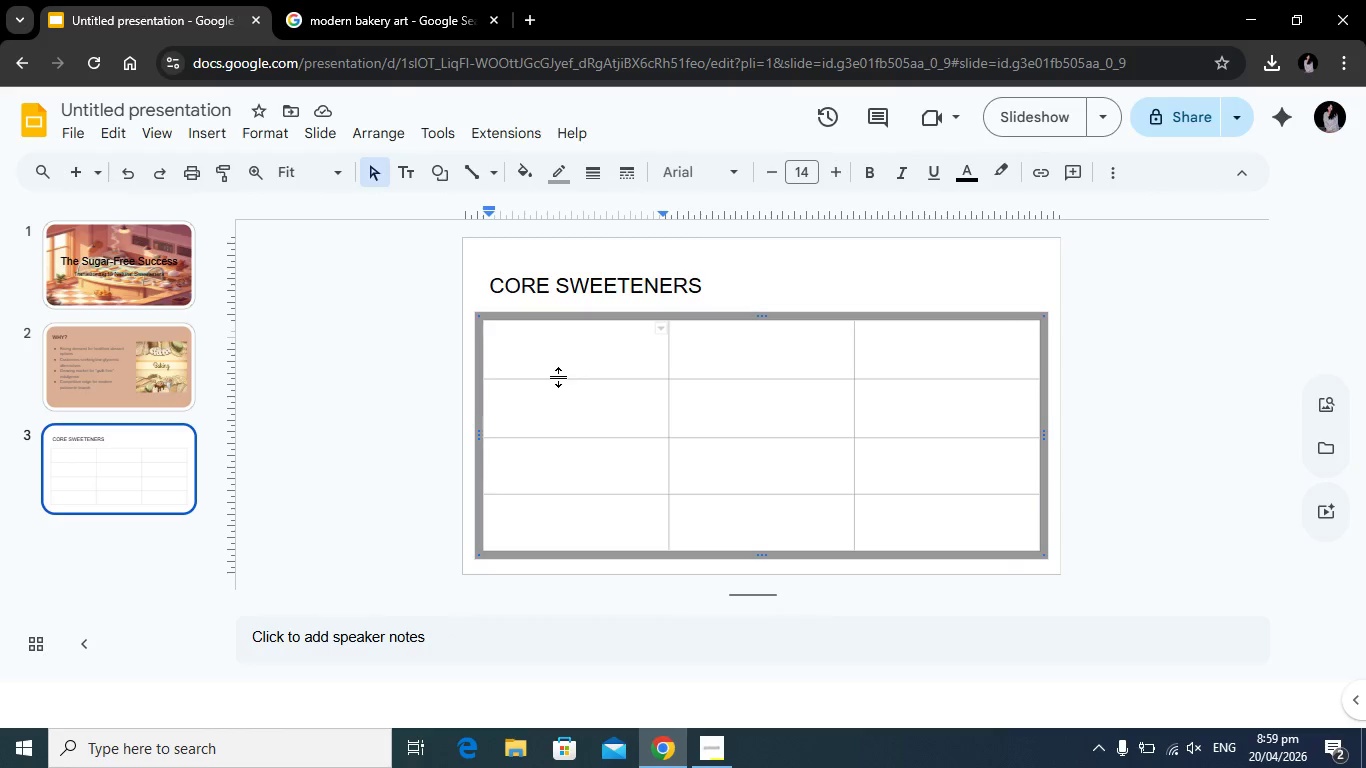 
type(Stevia)
 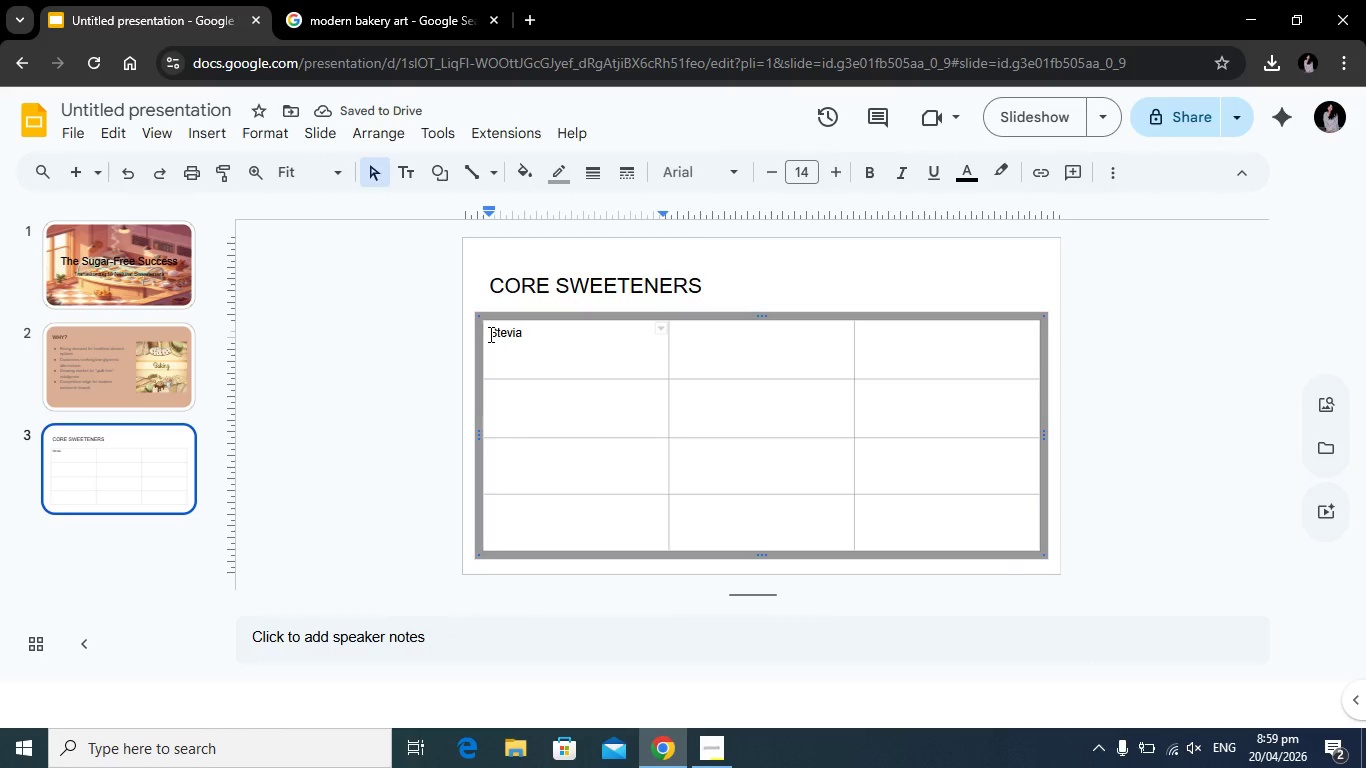 
left_click_drag(start_coordinate=[488, 334], to_coordinate=[542, 348])
 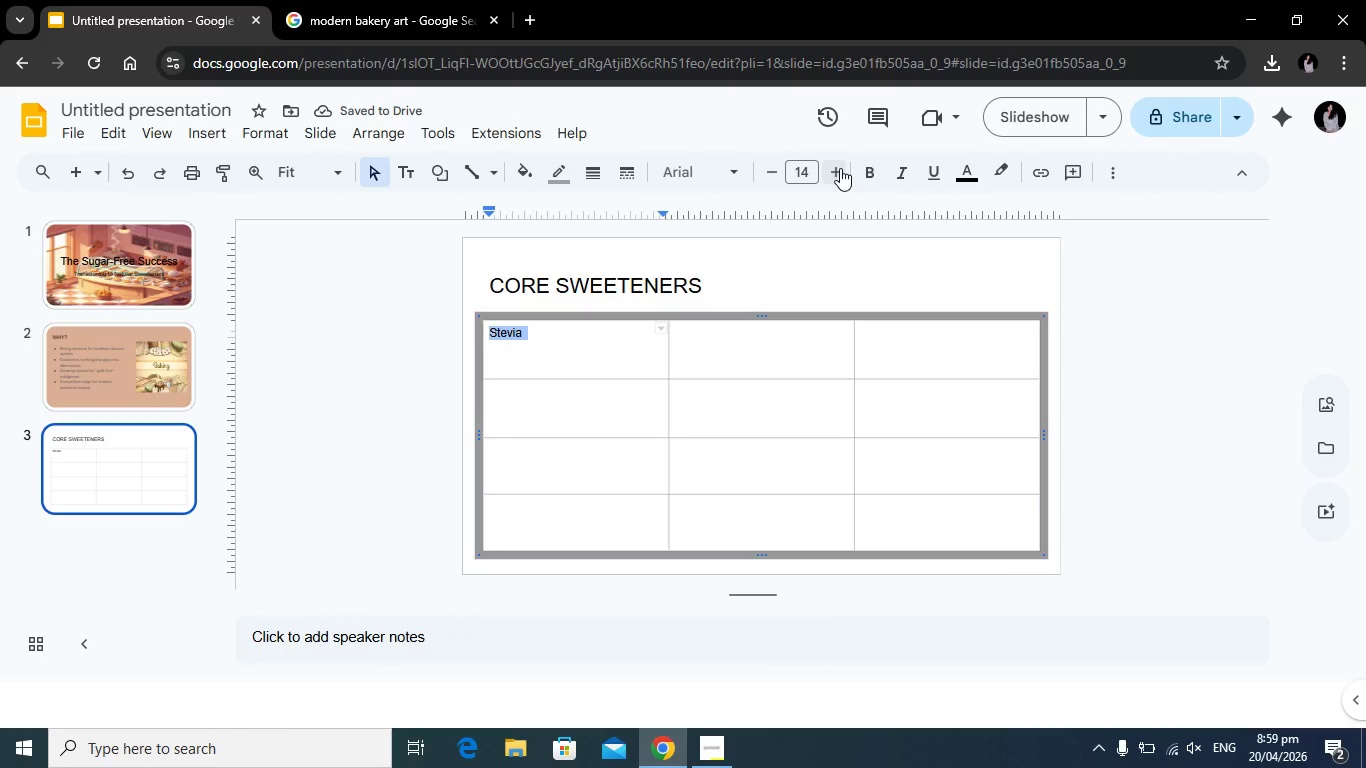 
double_click([841, 172])
 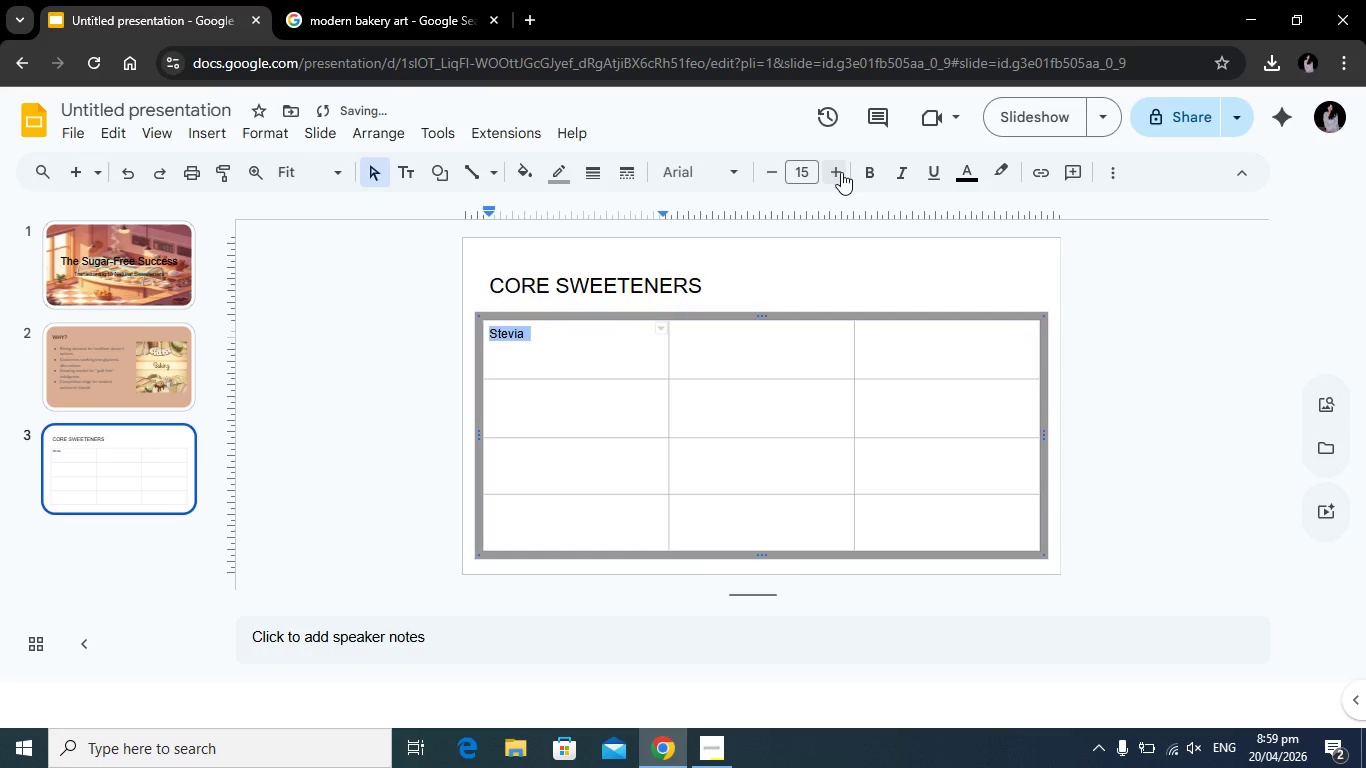 
triple_click([841, 172])
 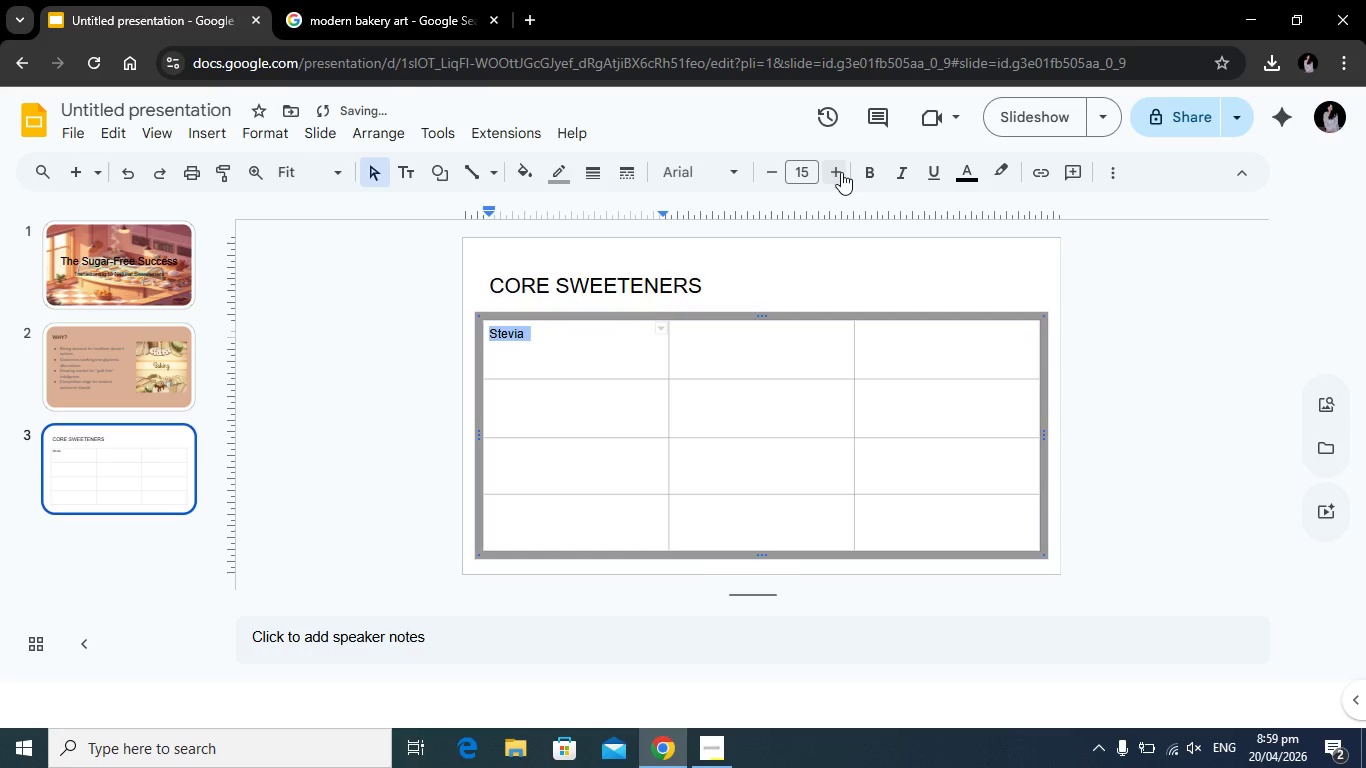 
triple_click([841, 172])
 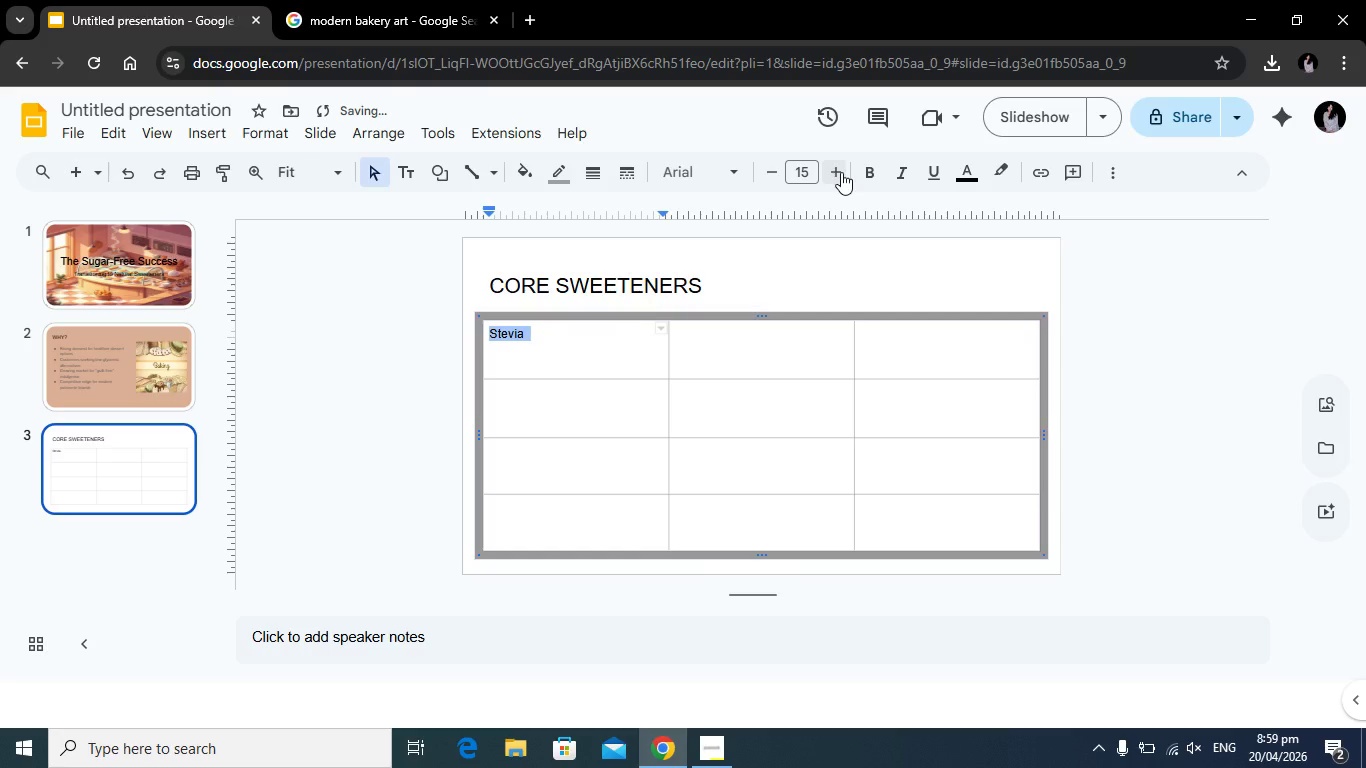 
triple_click([838, 171])
 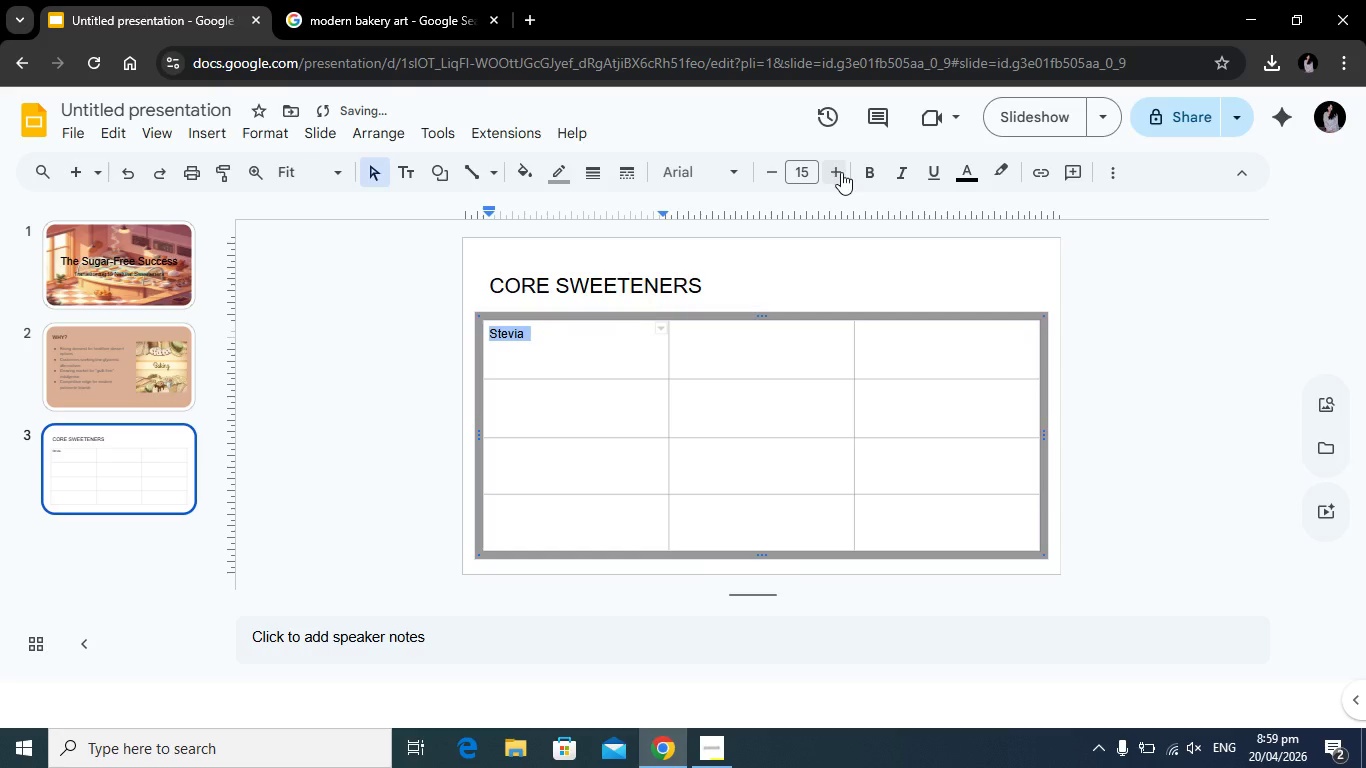 
triple_click([837, 171])
 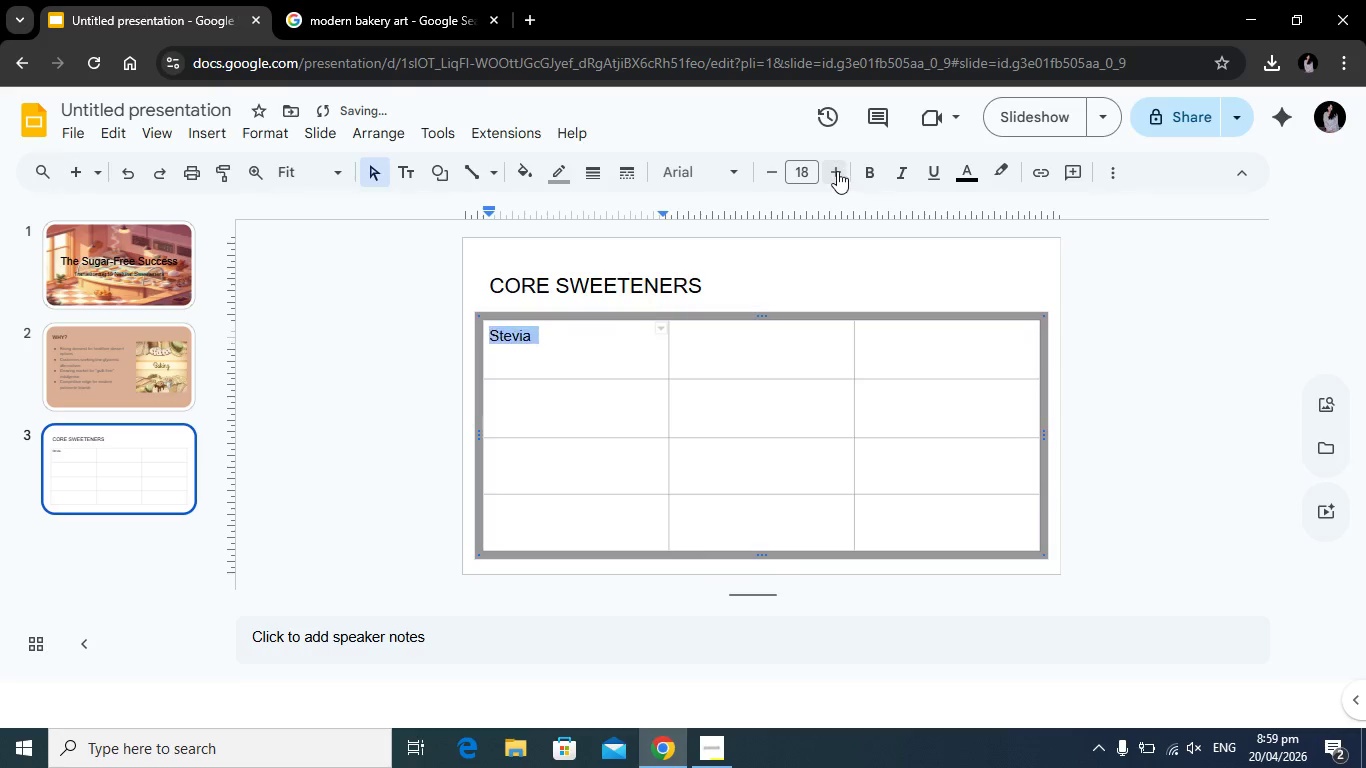 
triple_click([837, 171])
 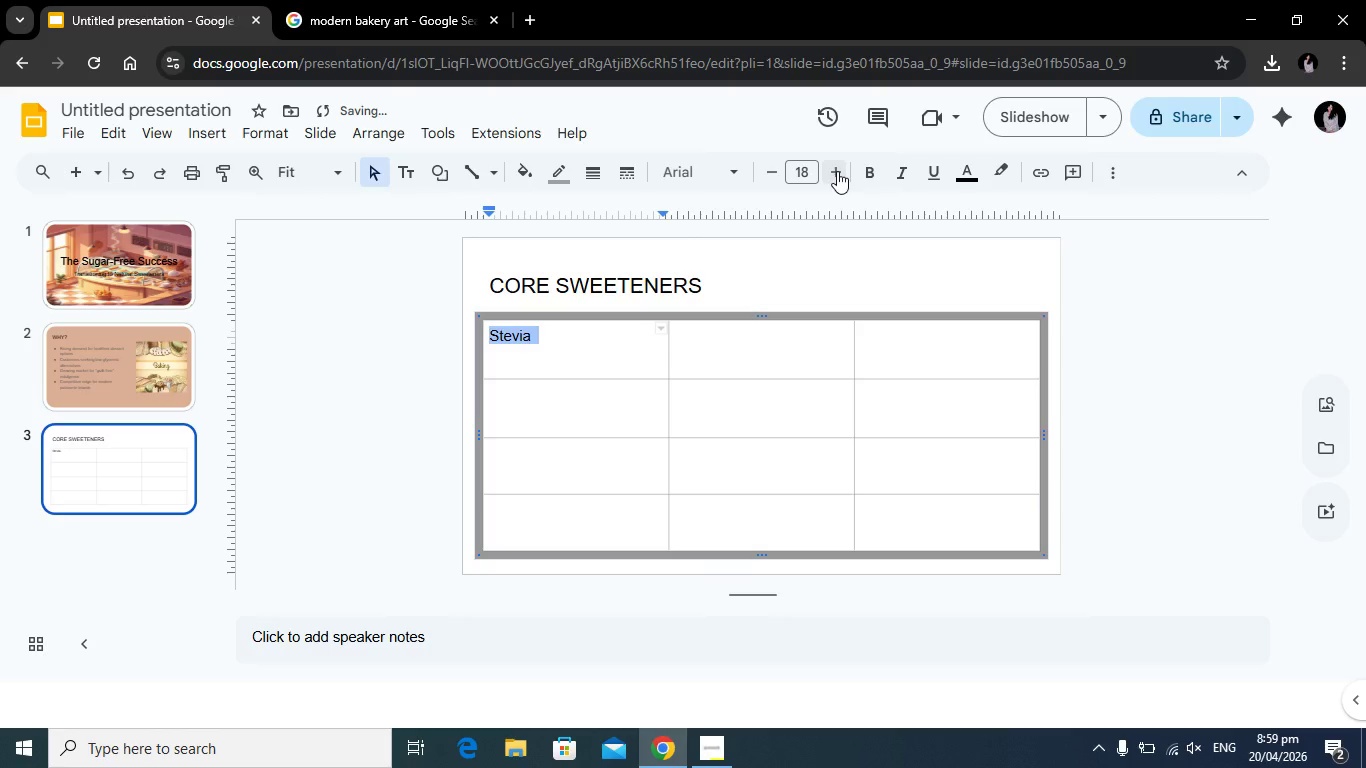 
triple_click([835, 171])
 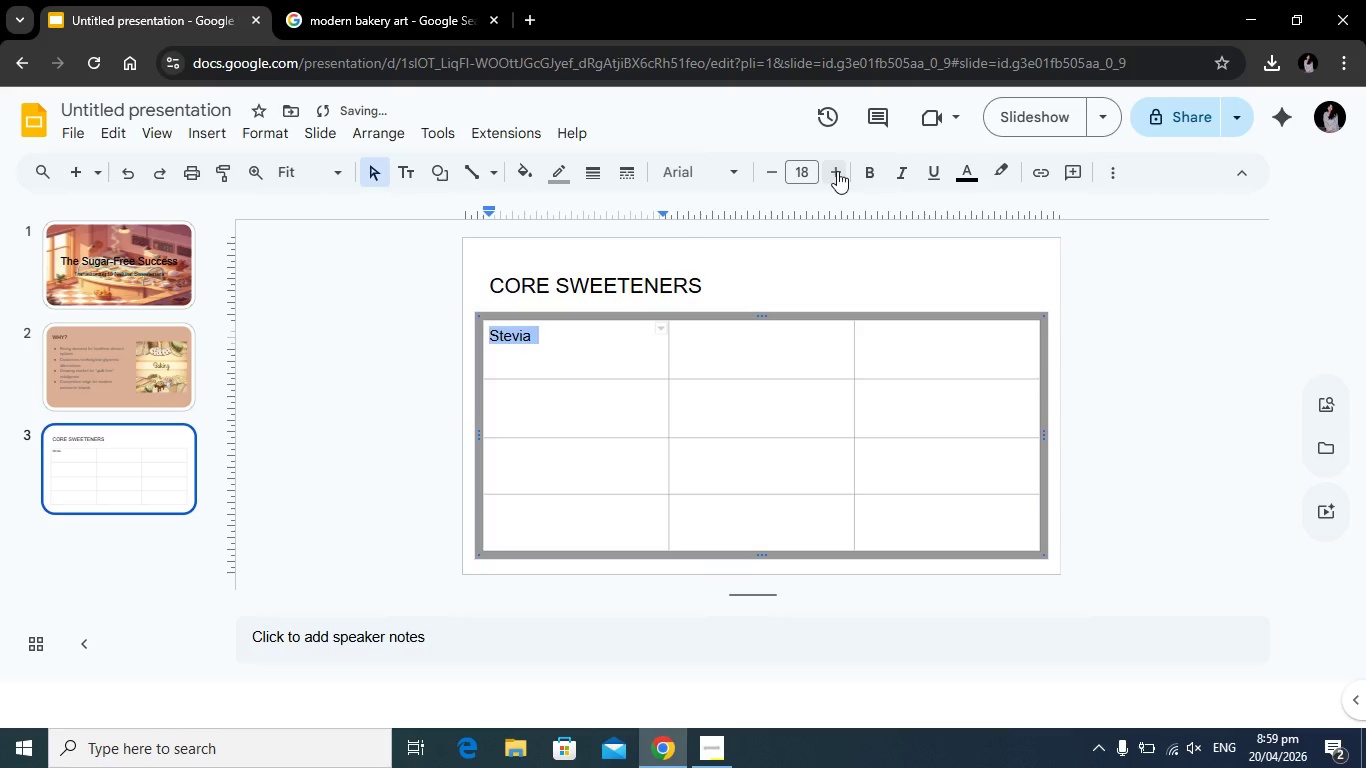 
triple_click([834, 171])
 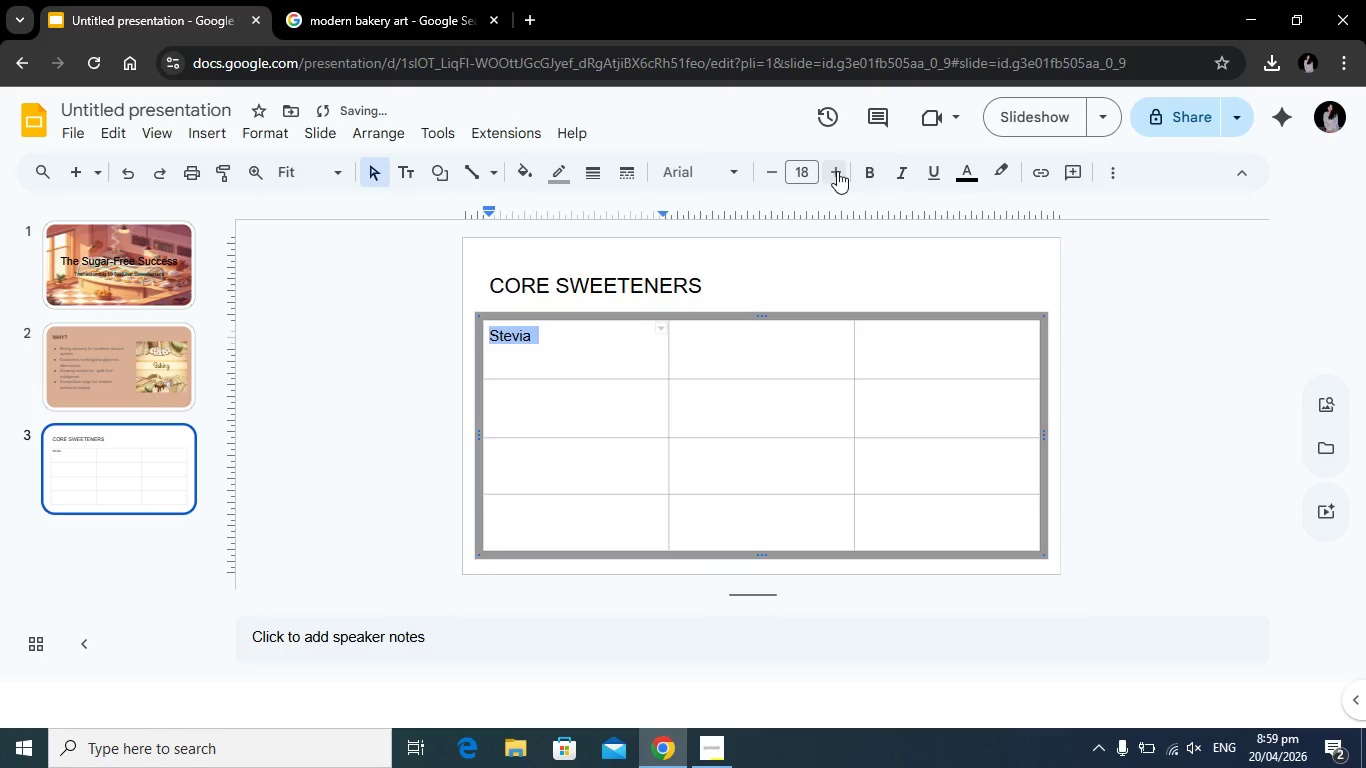 
triple_click([832, 171])
 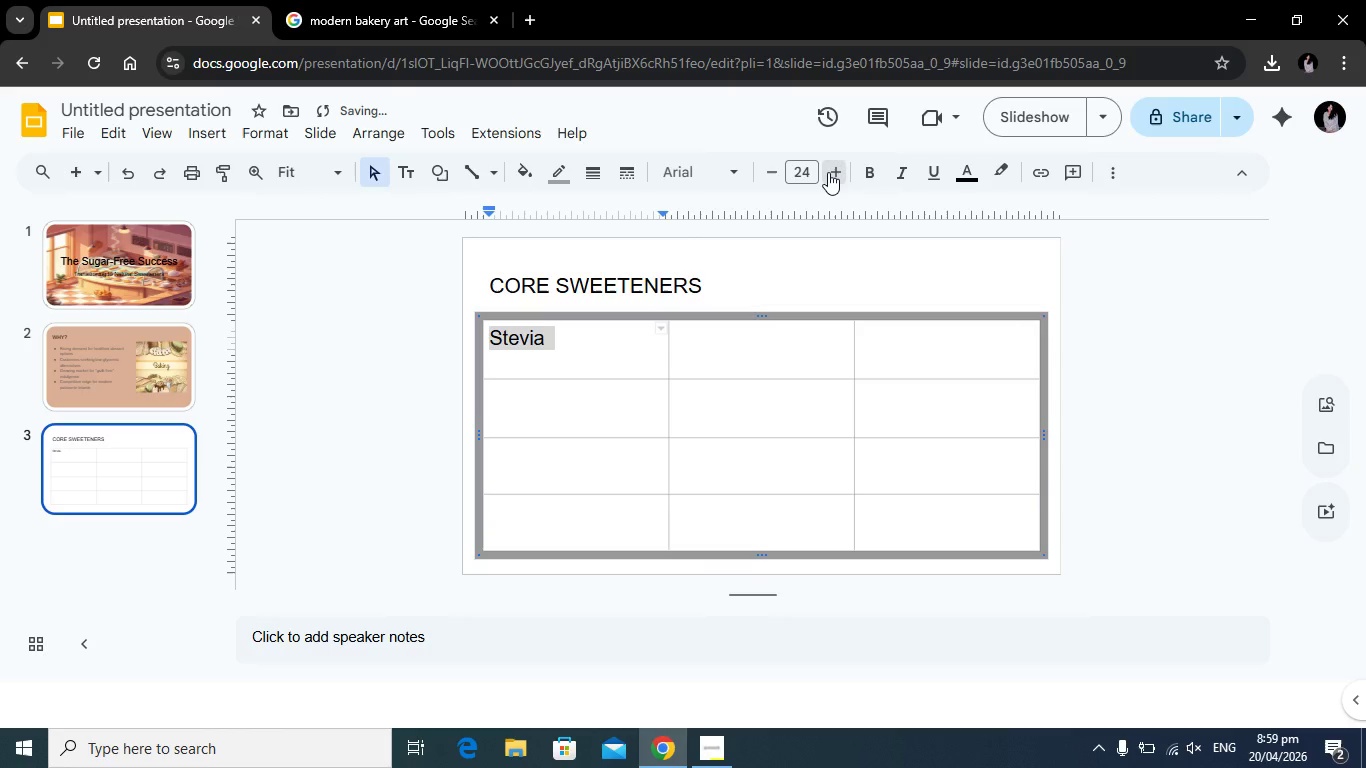 
triple_click([831, 171])
 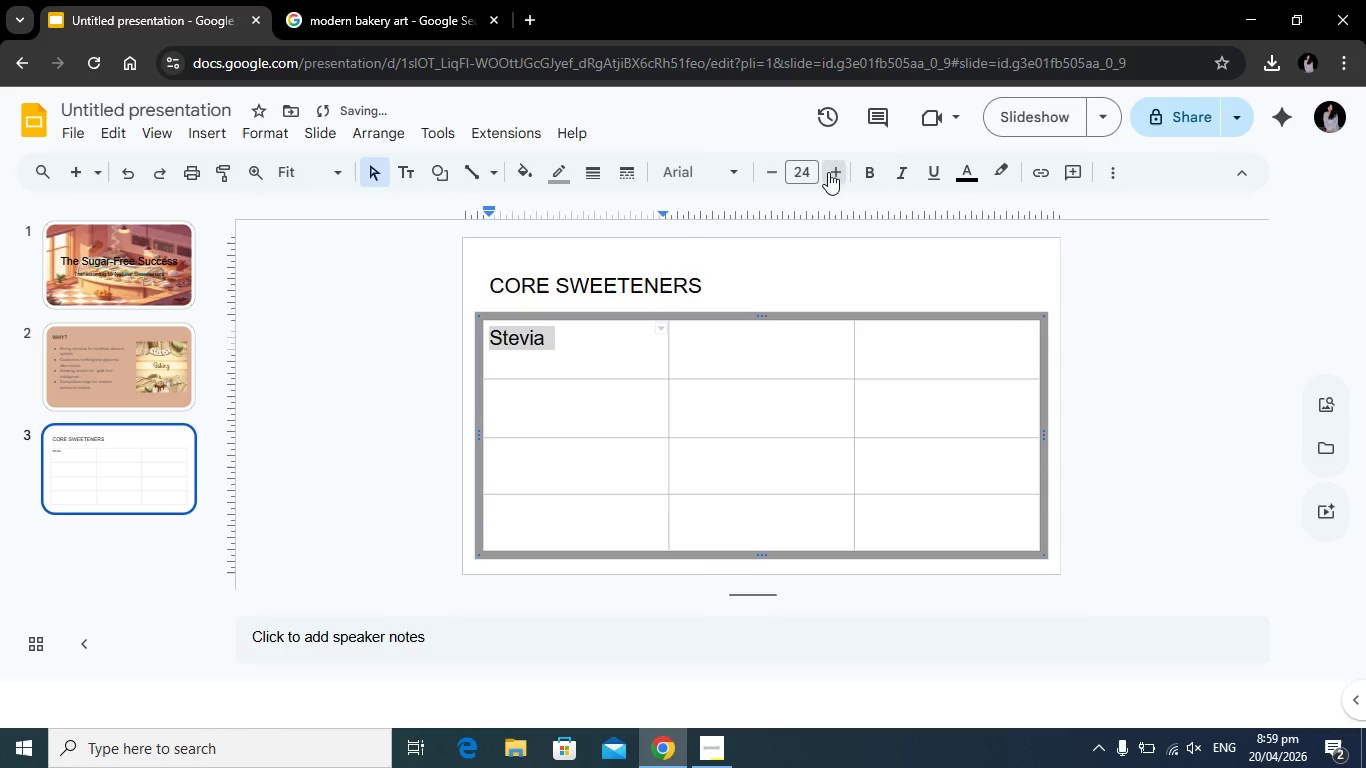 
triple_click([830, 171])
 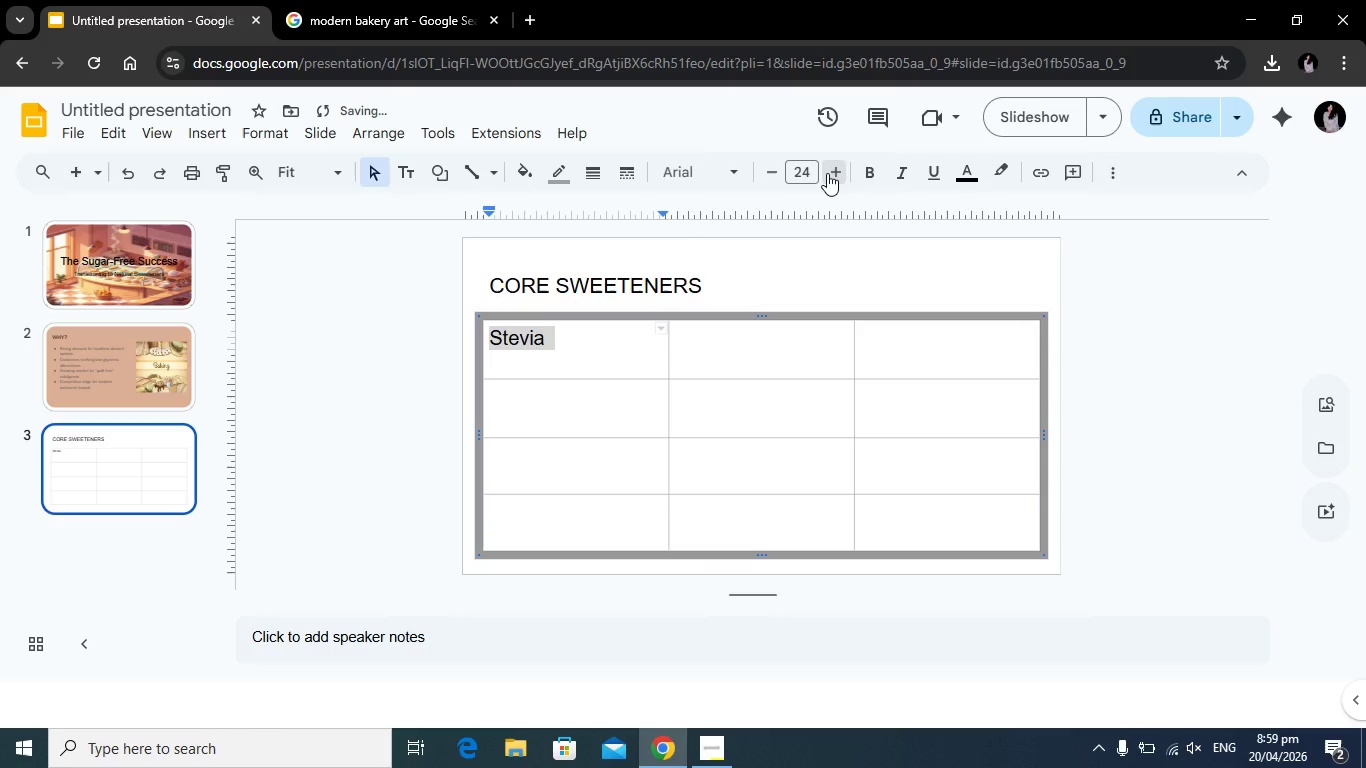 
triple_click([828, 172])
 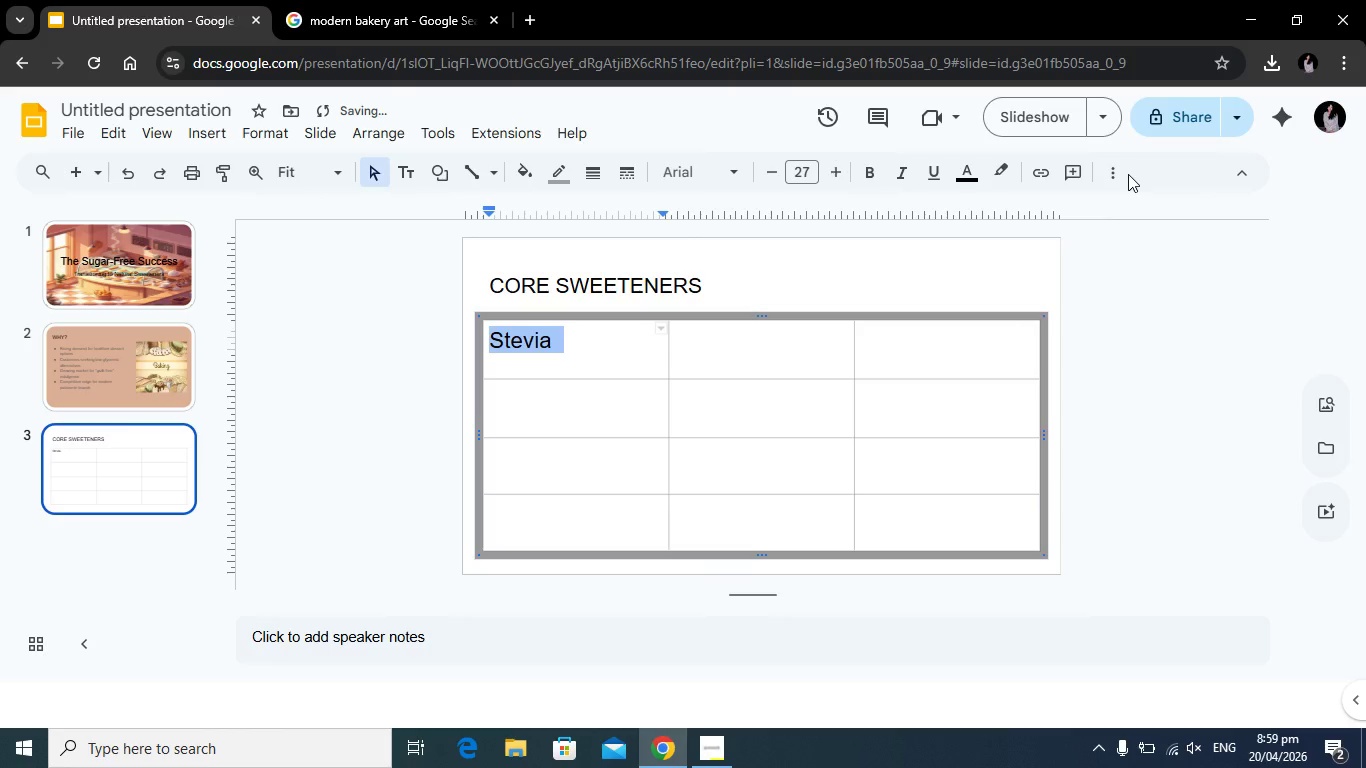 
left_click([1115, 171])
 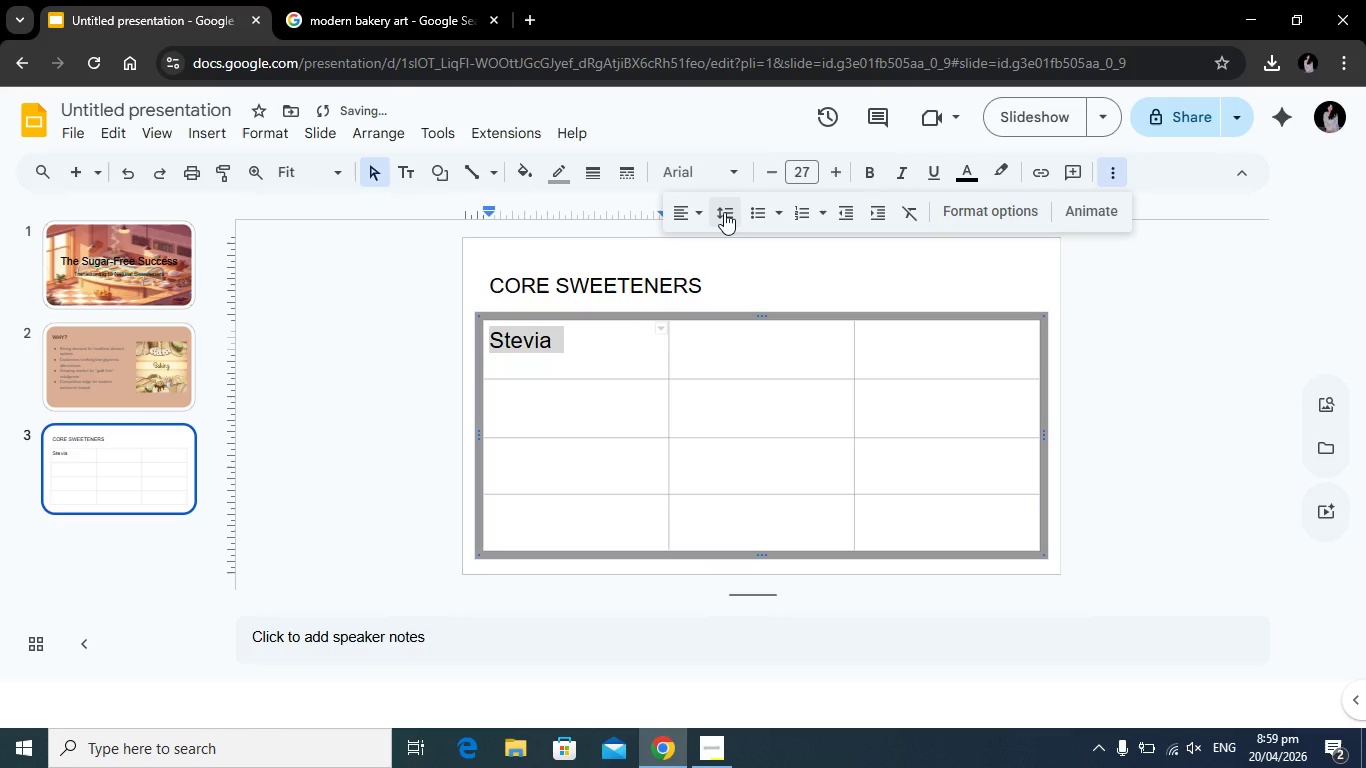 
left_click([689, 211])
 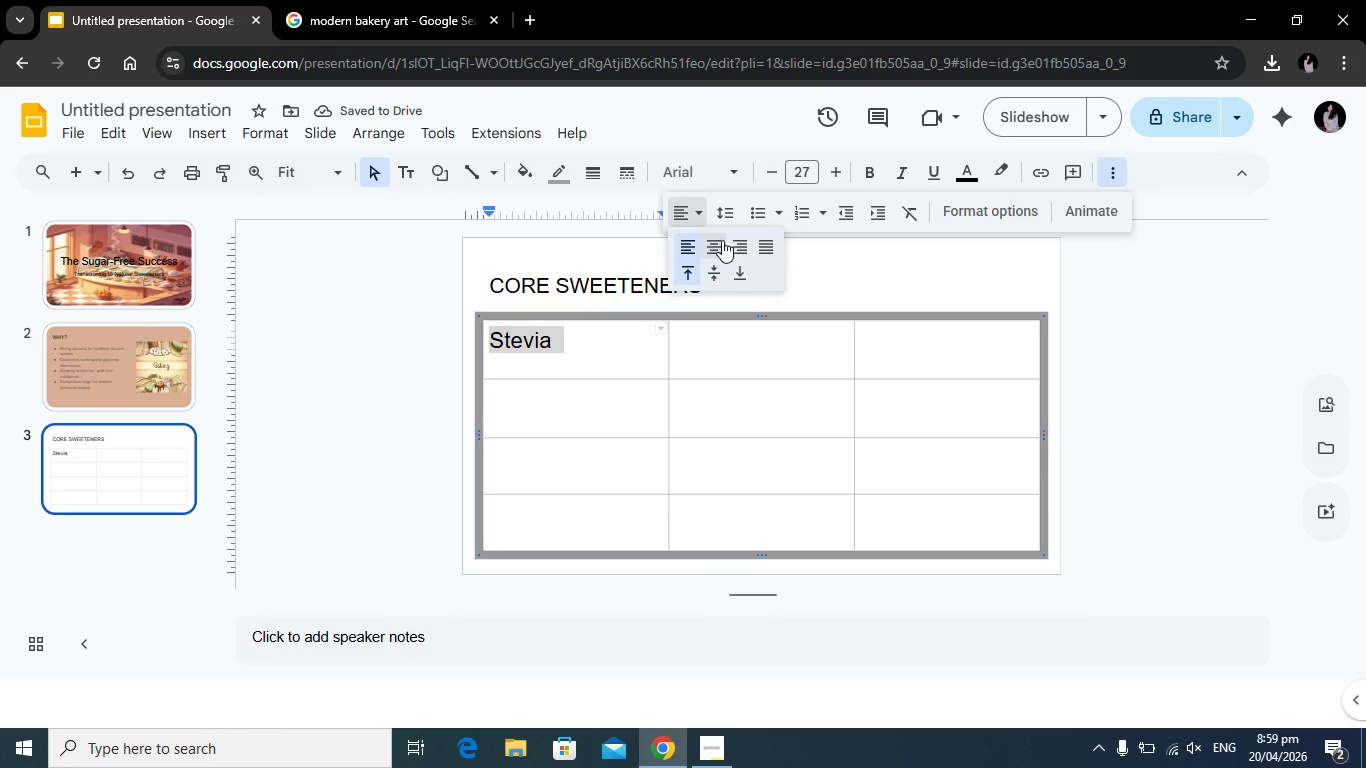 
left_click([721, 245])
 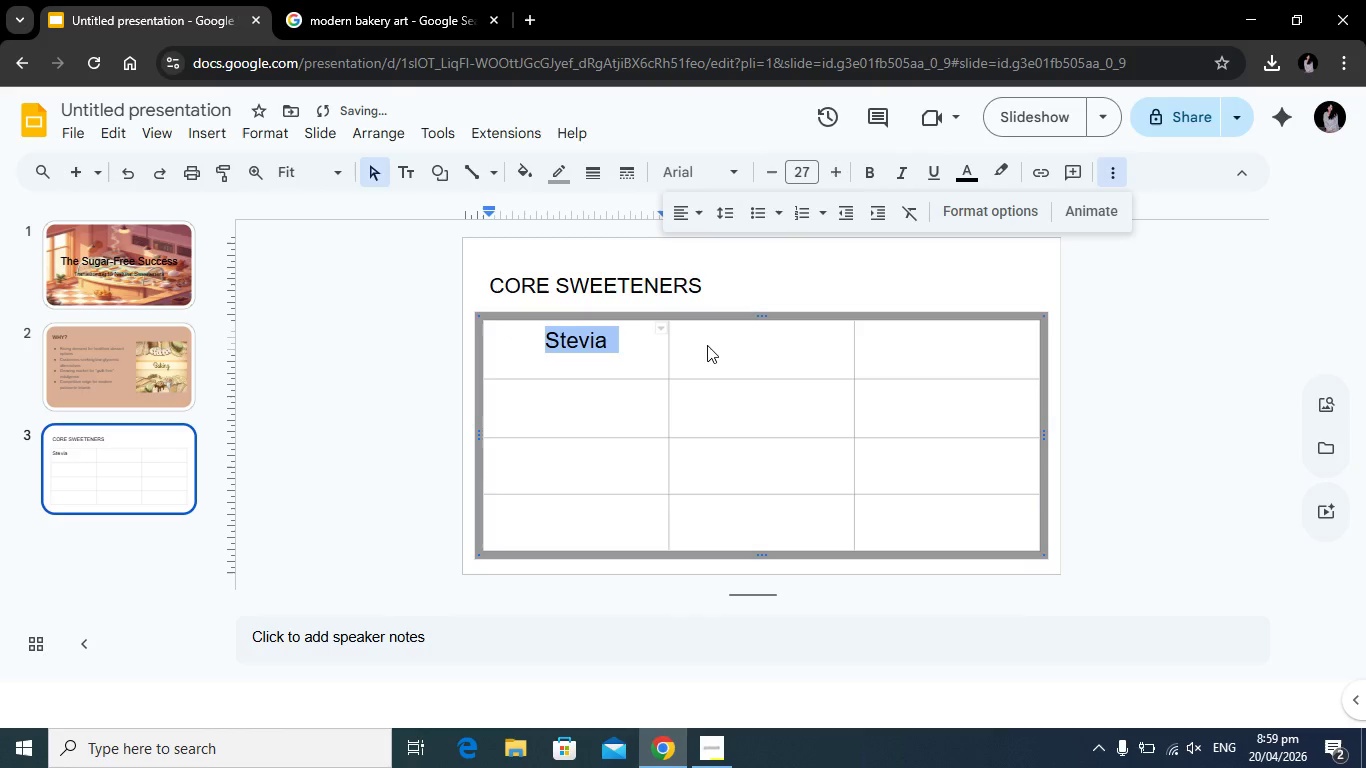 
left_click([713, 348])
 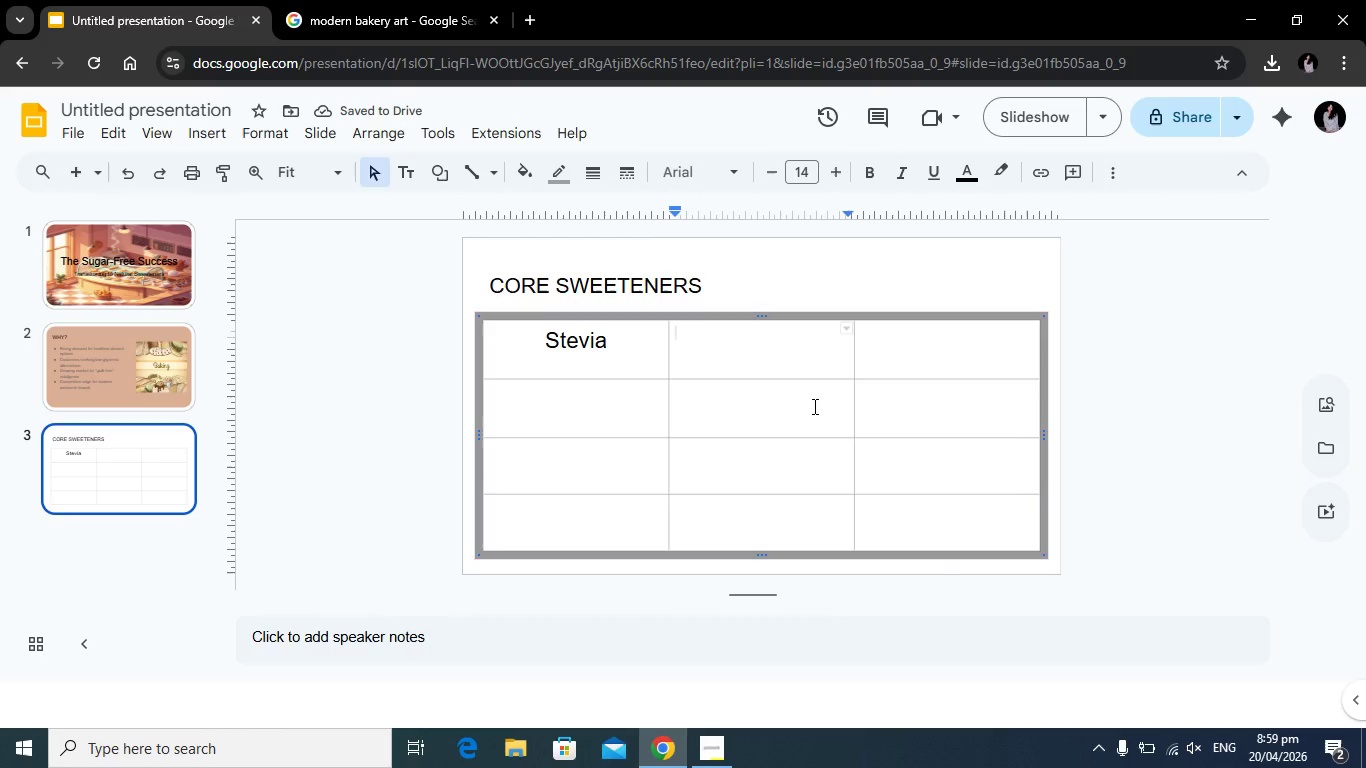 
type(Monk Fruit)
 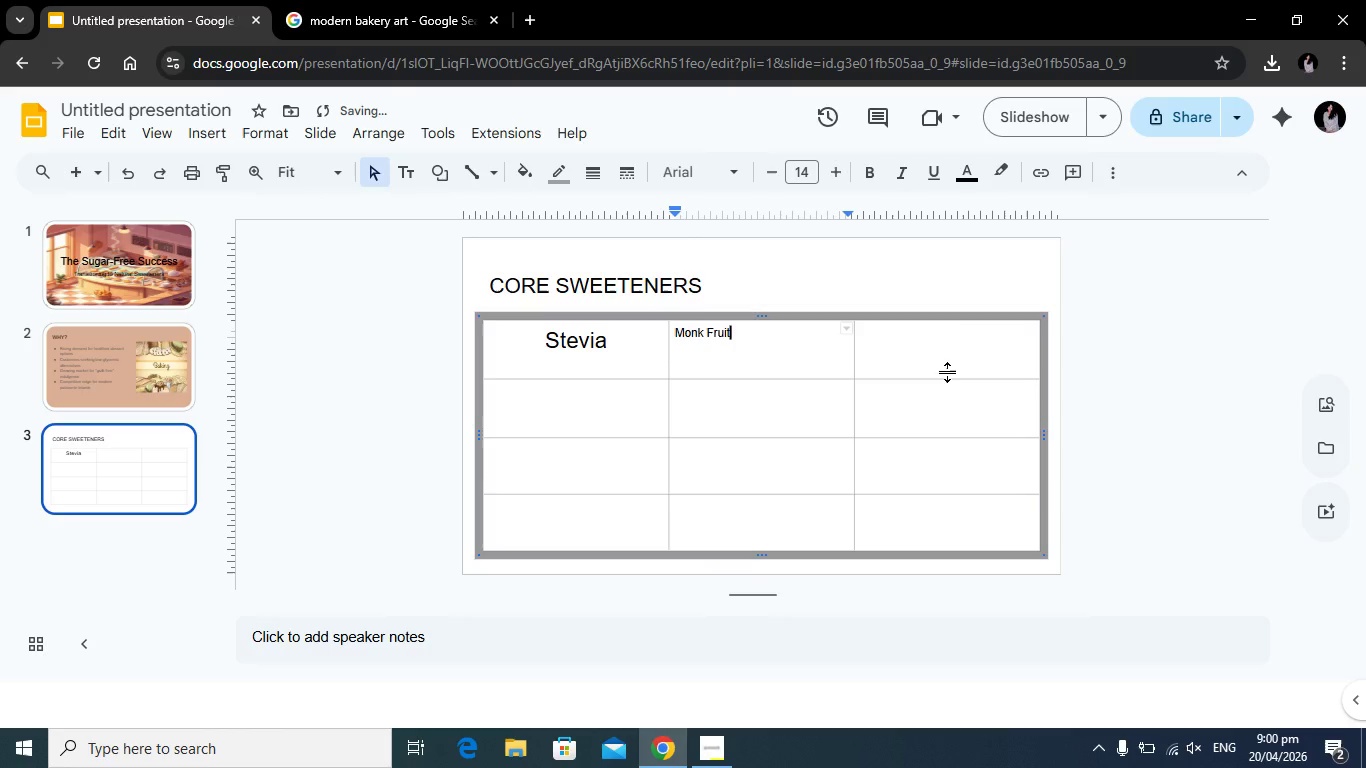 
left_click([957, 336])
 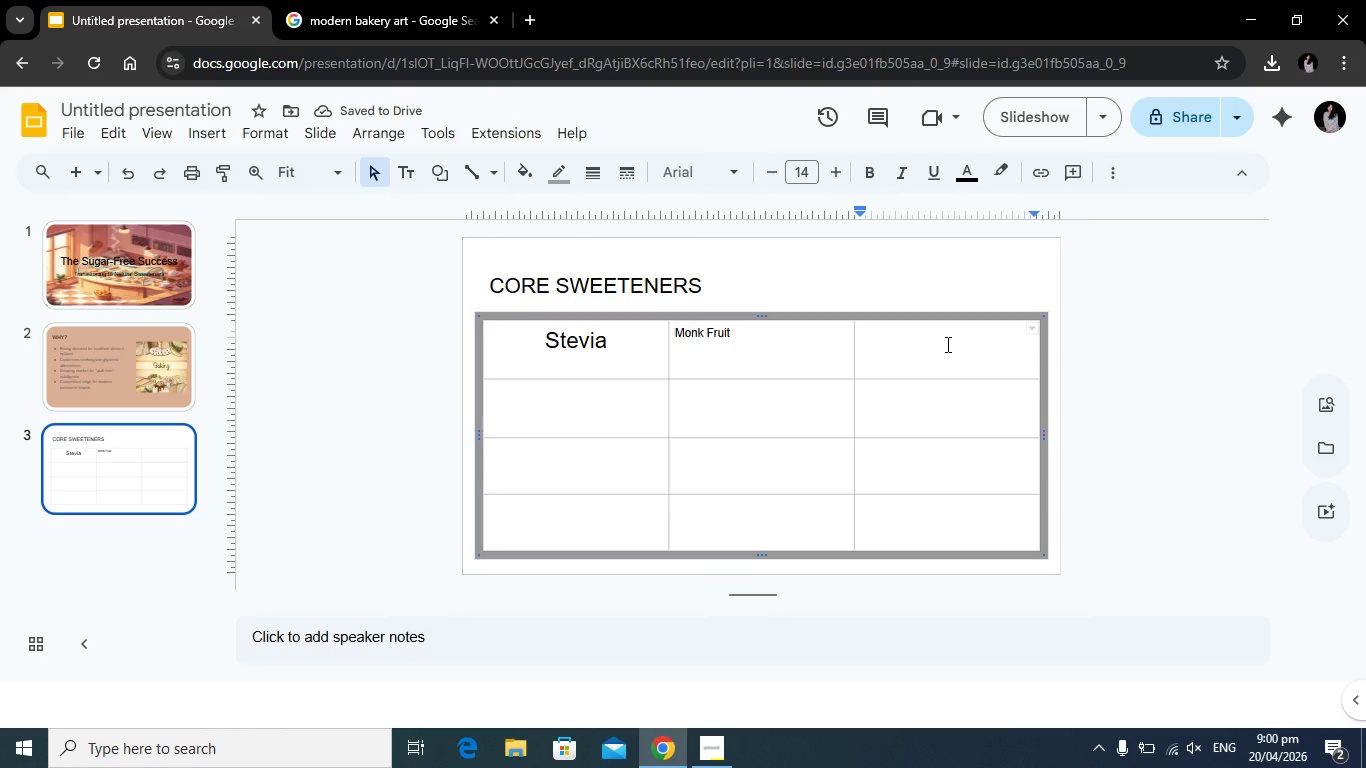 
hold_key(key=ShiftRight, duration=0.39)
 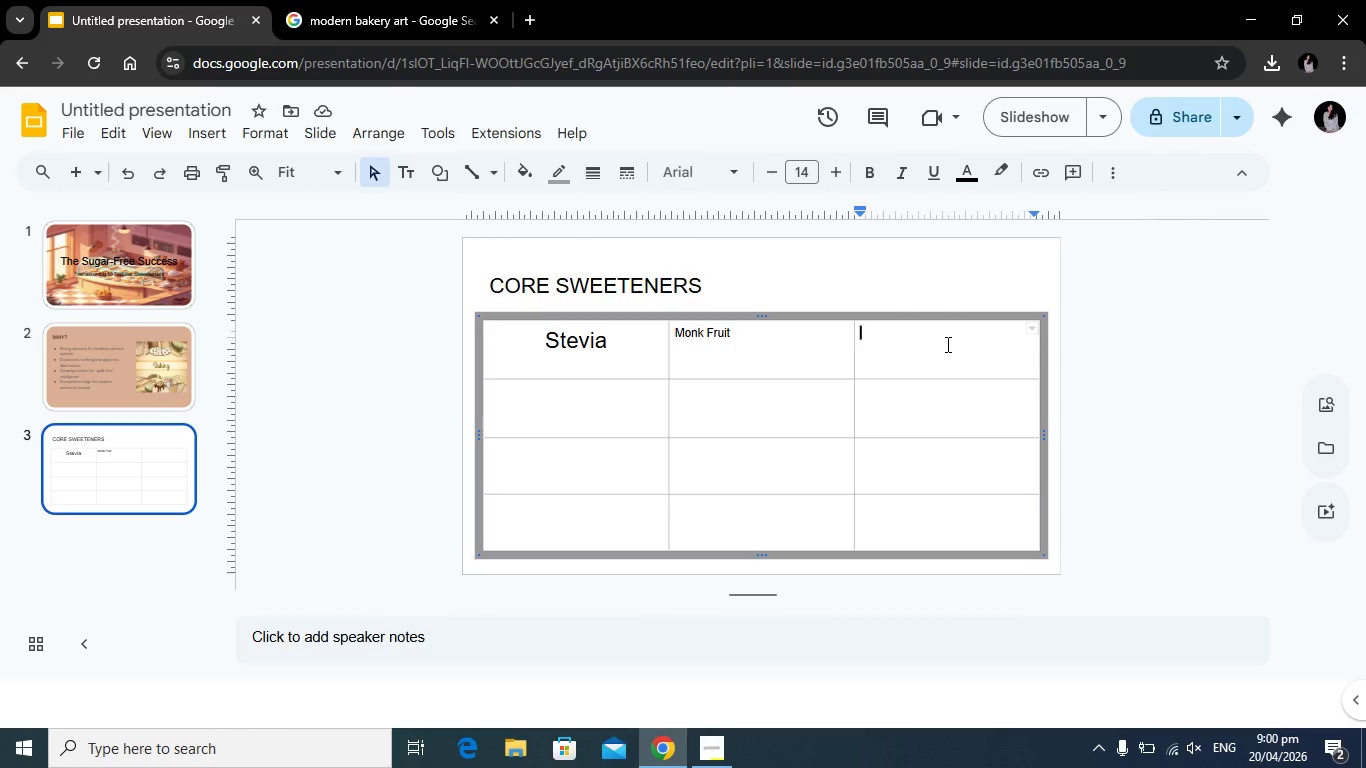 
type(Allulose)
 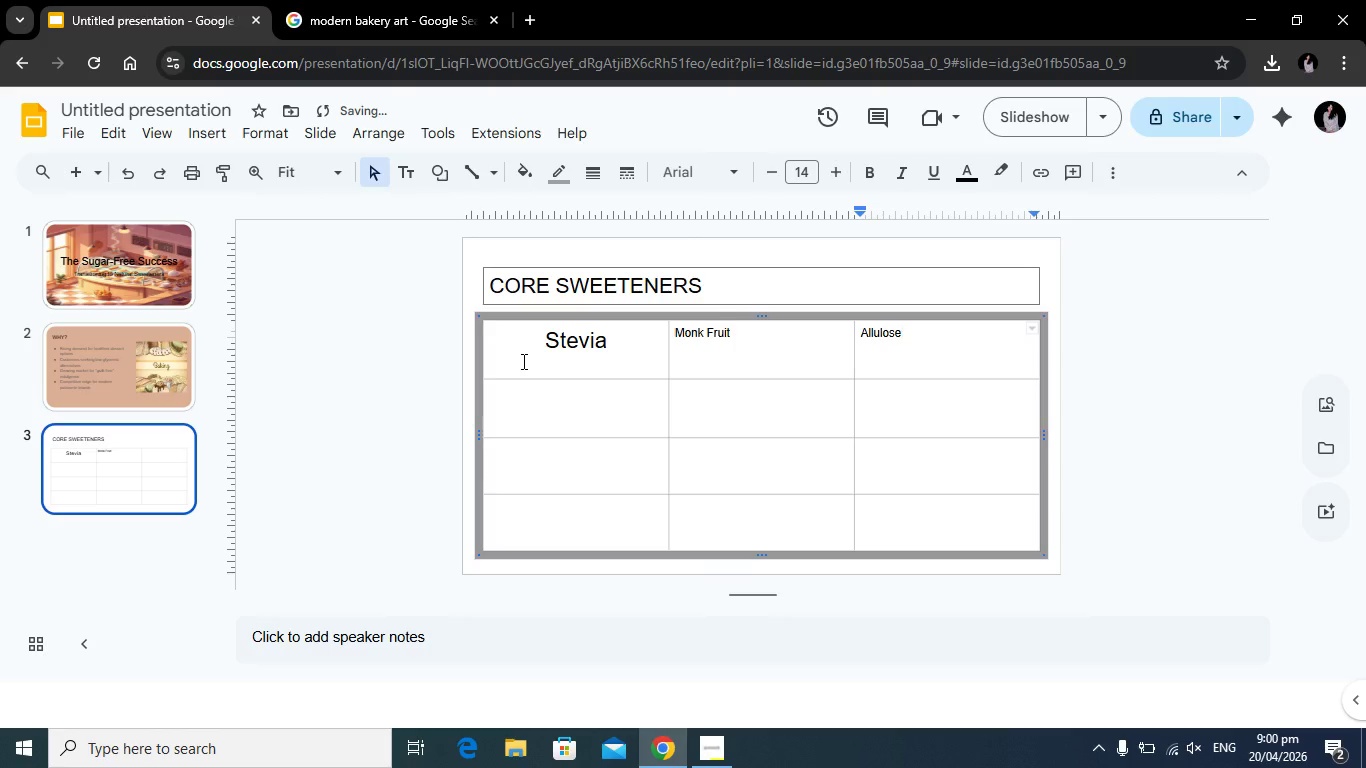 
left_click([560, 339])
 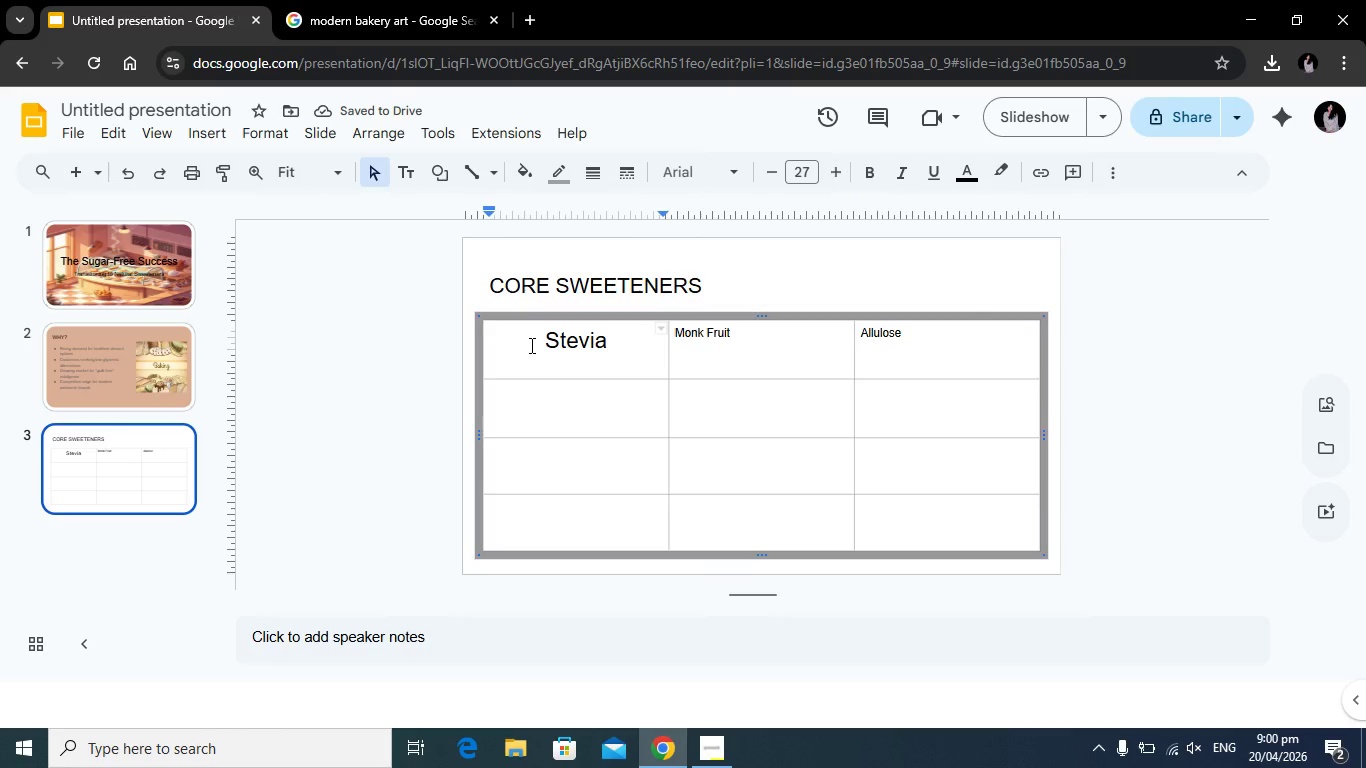 
left_click_drag(start_coordinate=[533, 345], to_coordinate=[914, 351])
 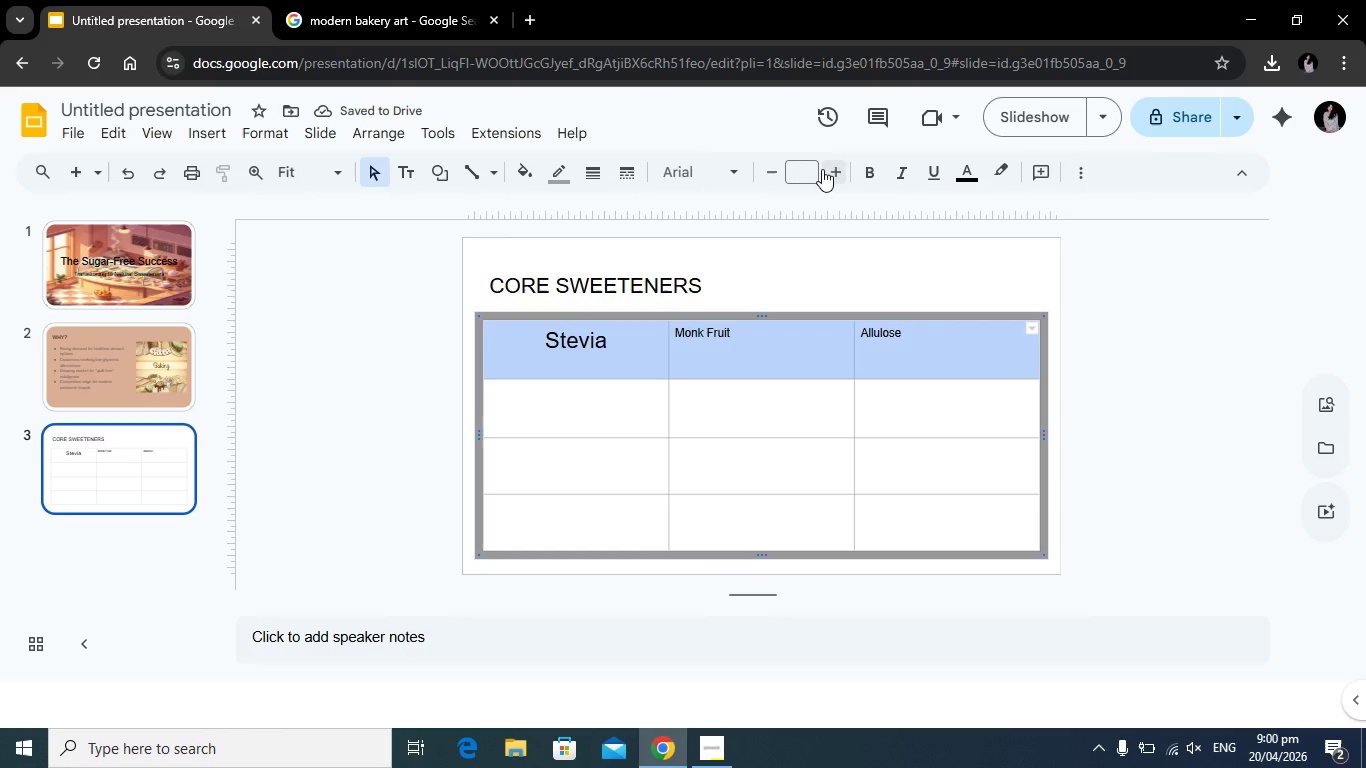 
left_click([808, 169])
 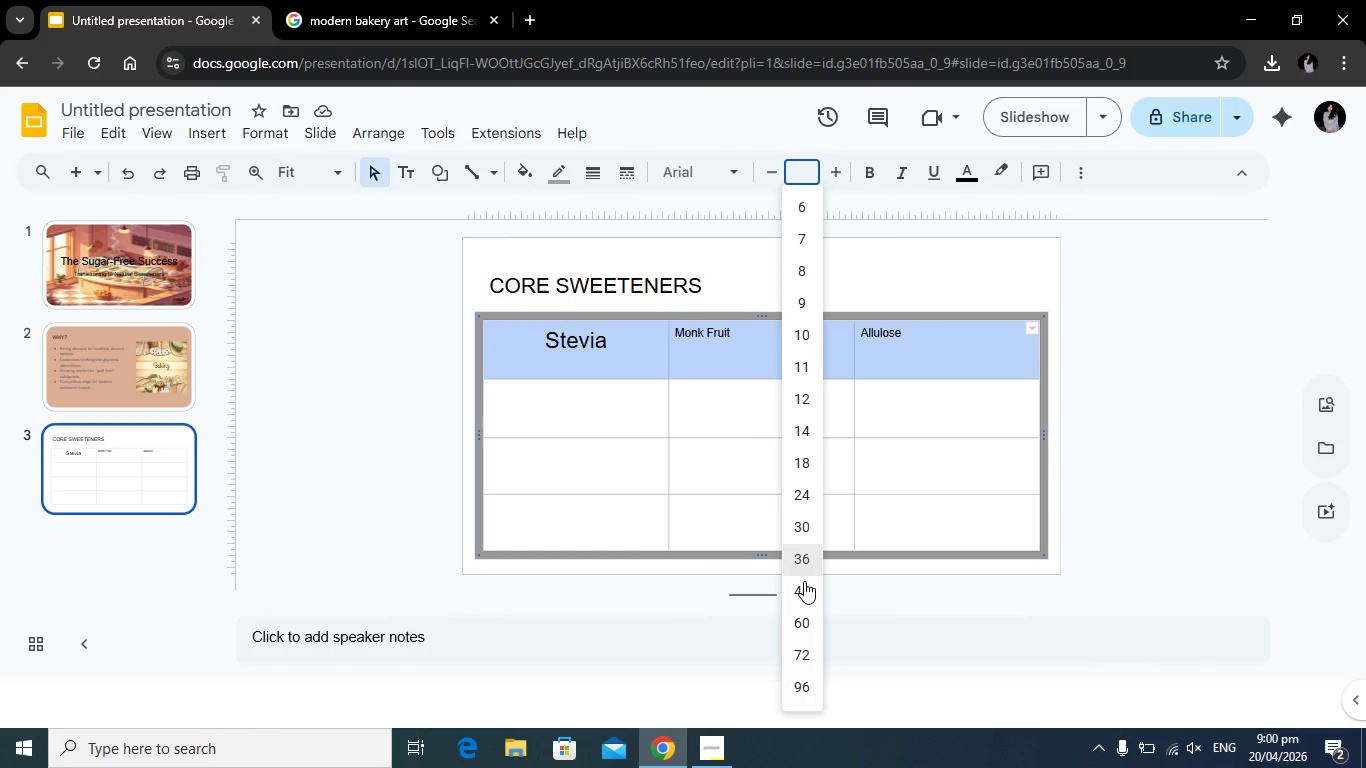 
key(Numpad2)
 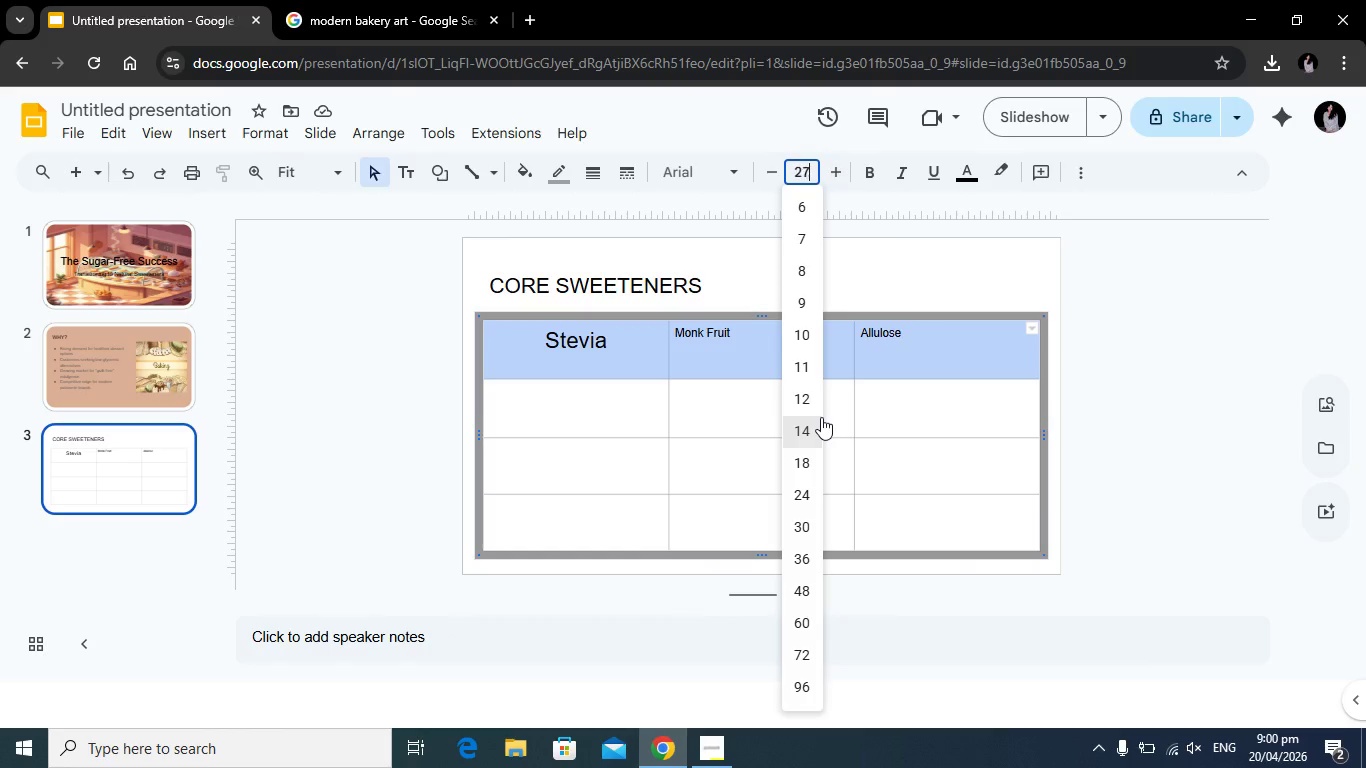 
key(Numpad7)
 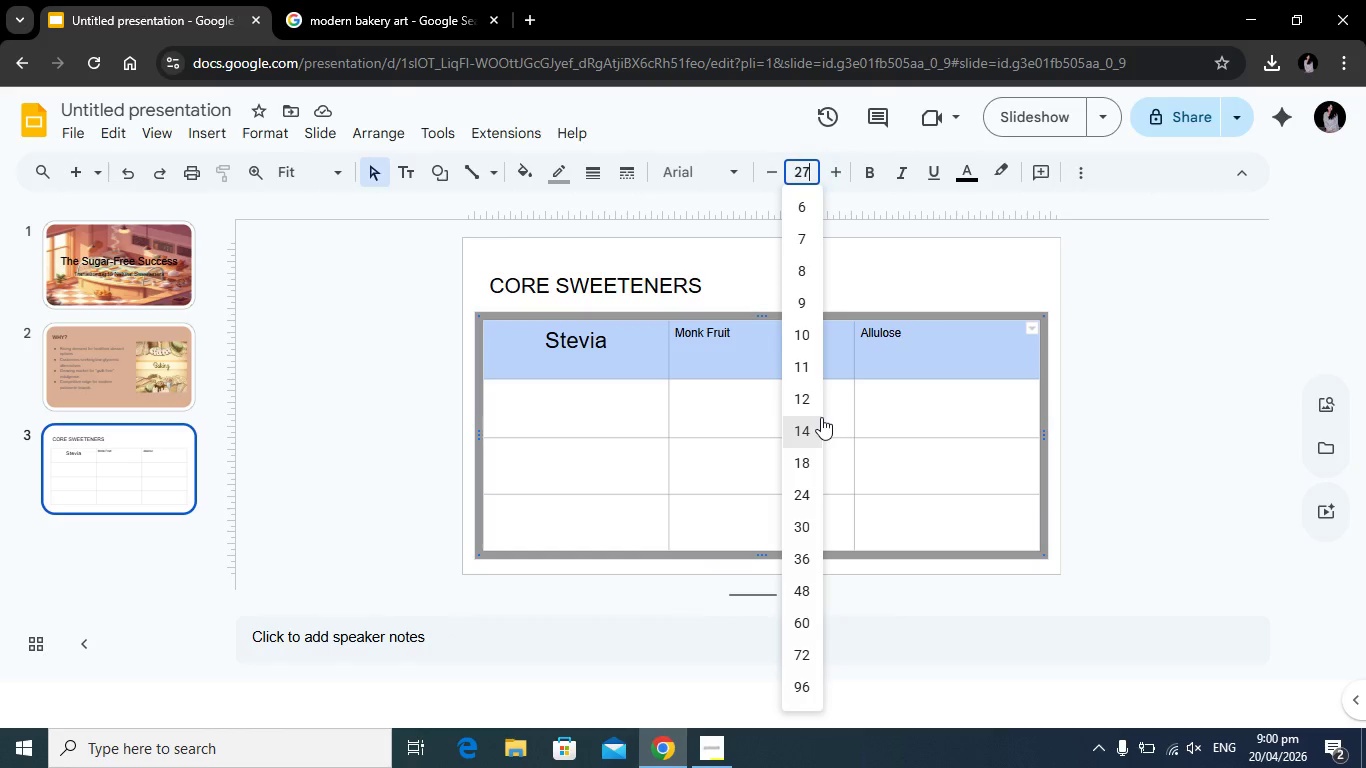 
key(NumpadEnter)
 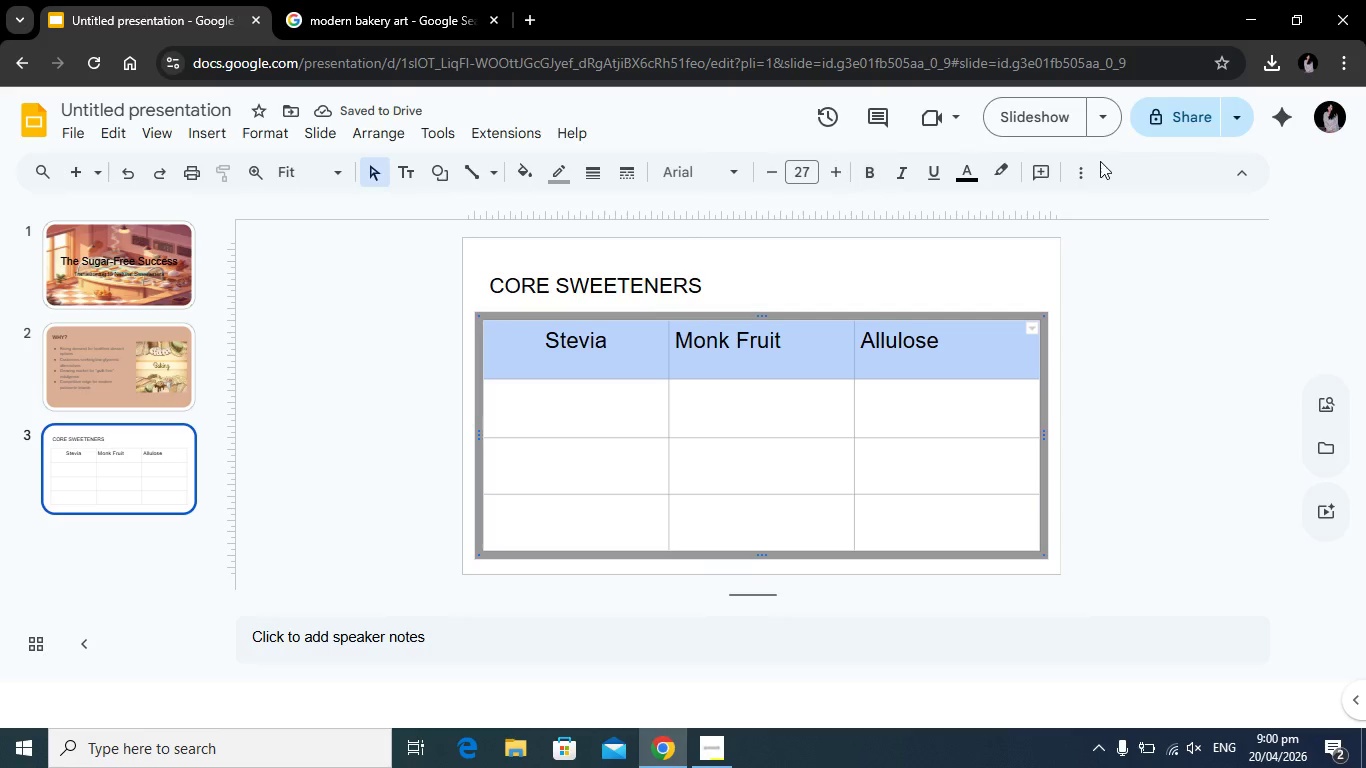 
left_click([1084, 173])
 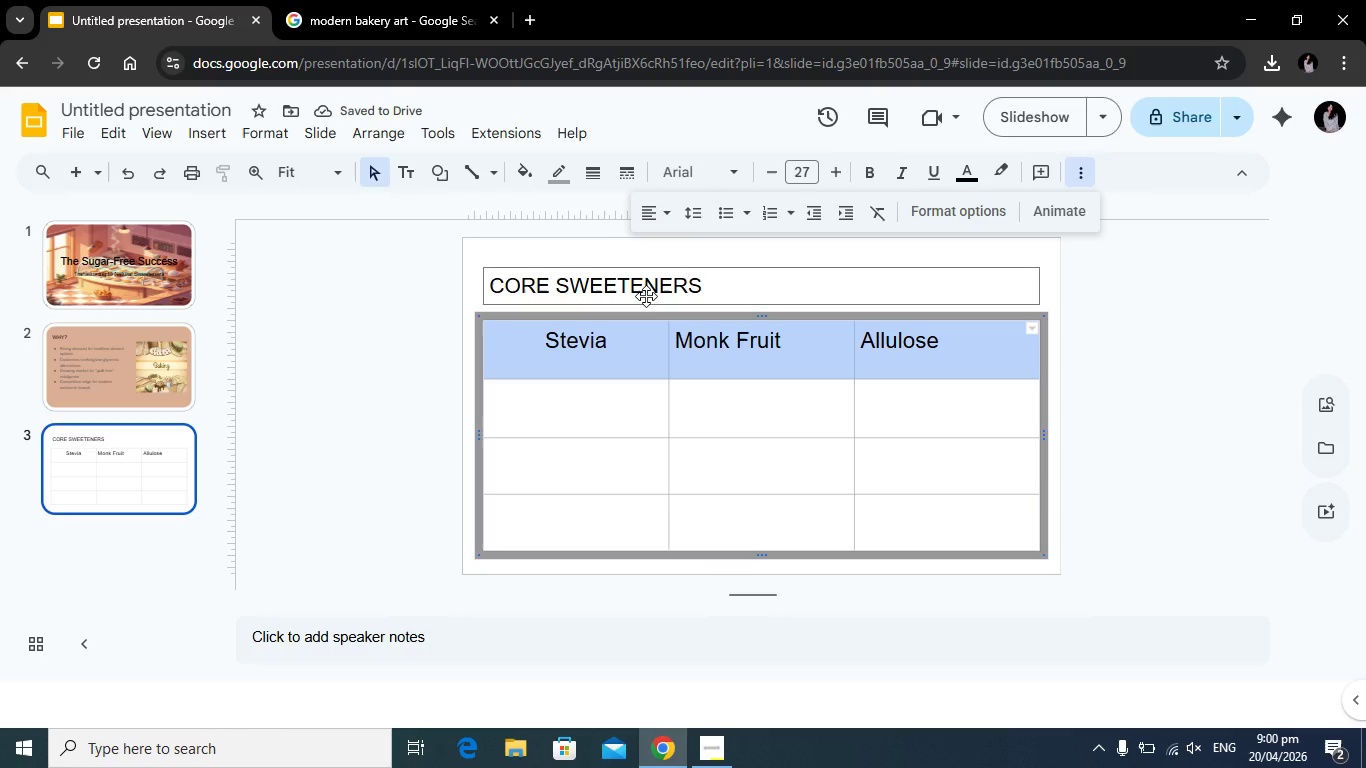 
left_click([668, 214])
 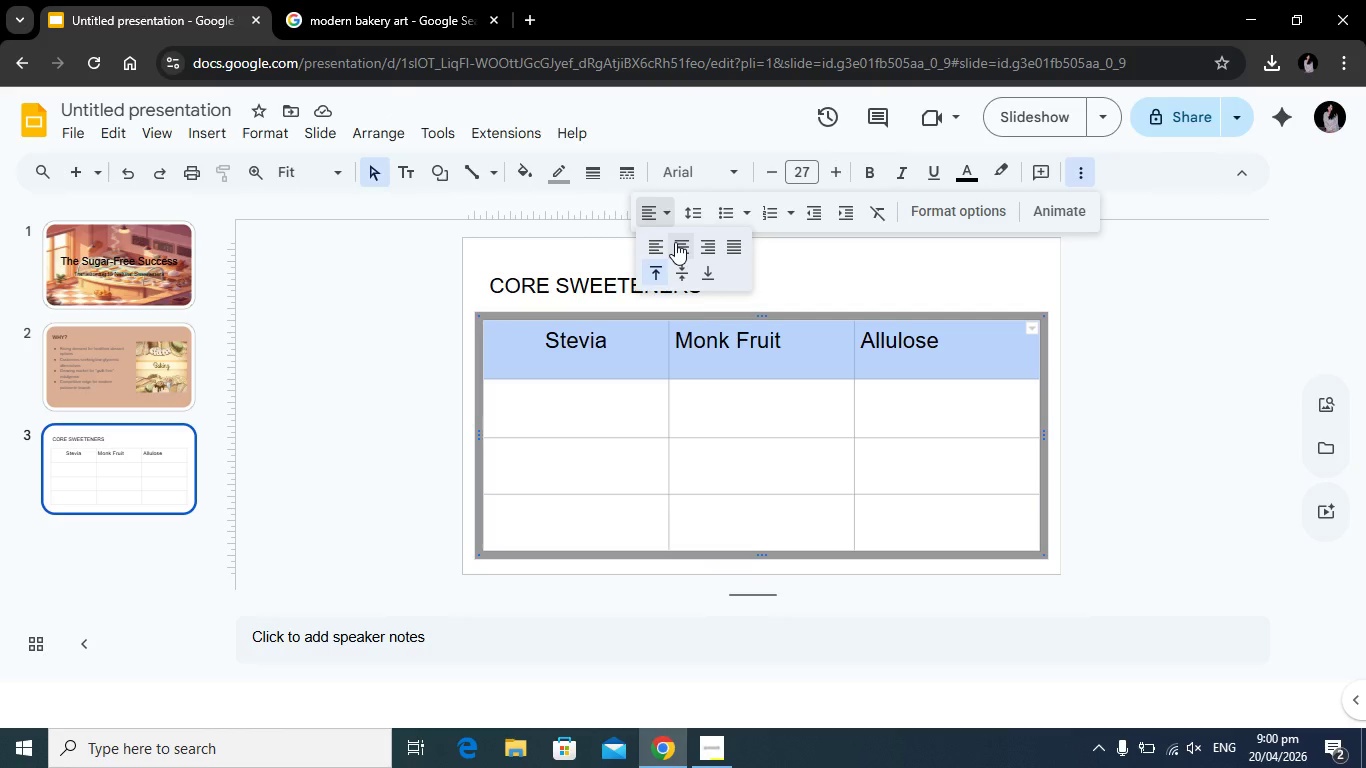 
left_click([676, 244])
 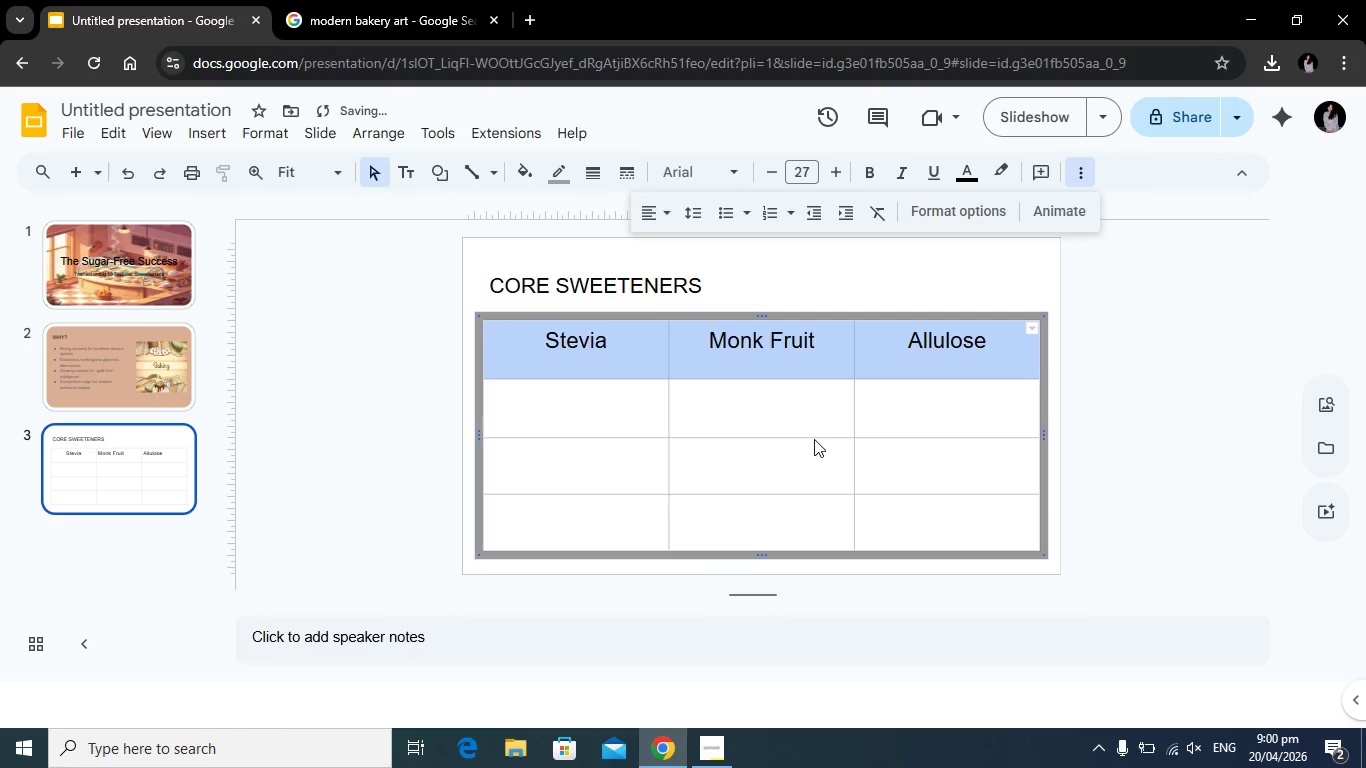 
left_click([589, 389])
 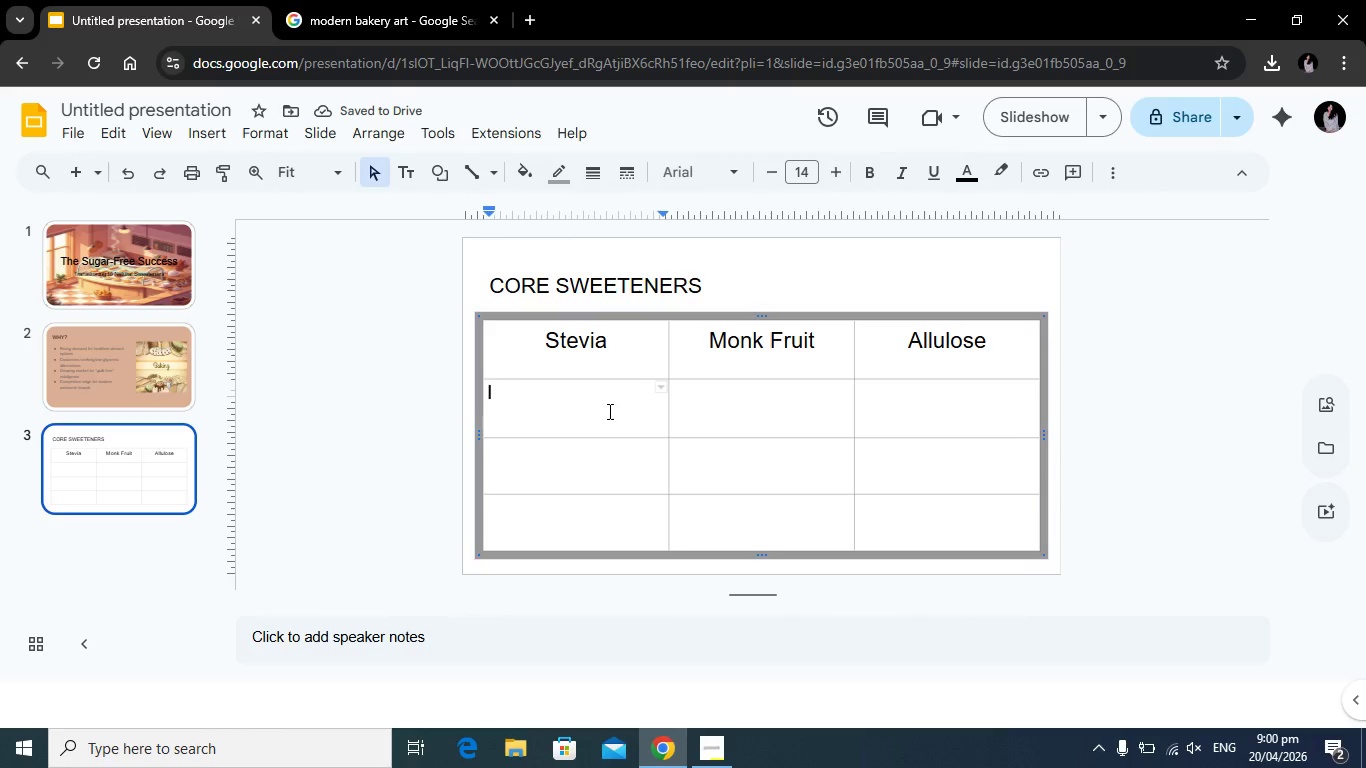 
wait(8.34)
 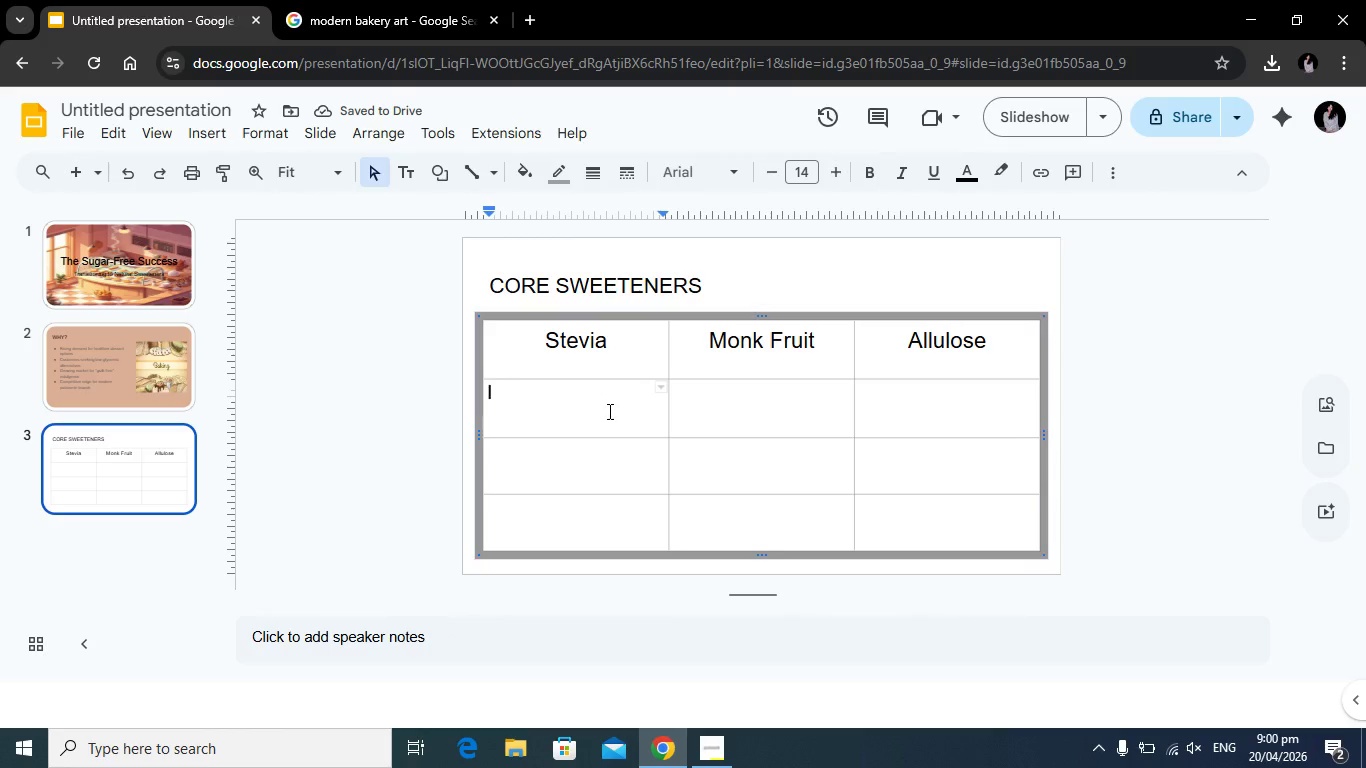 
left_click([1112, 171])
 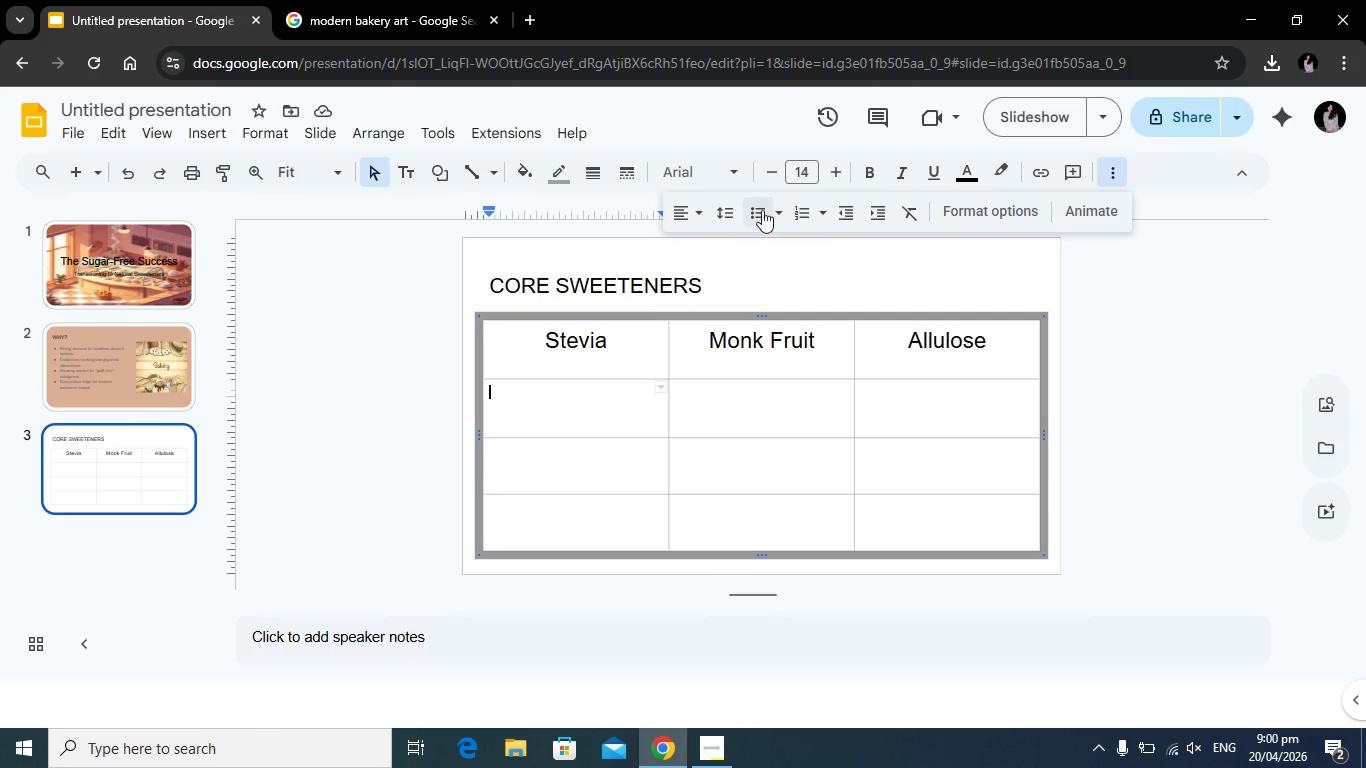 
left_click([762, 210])
 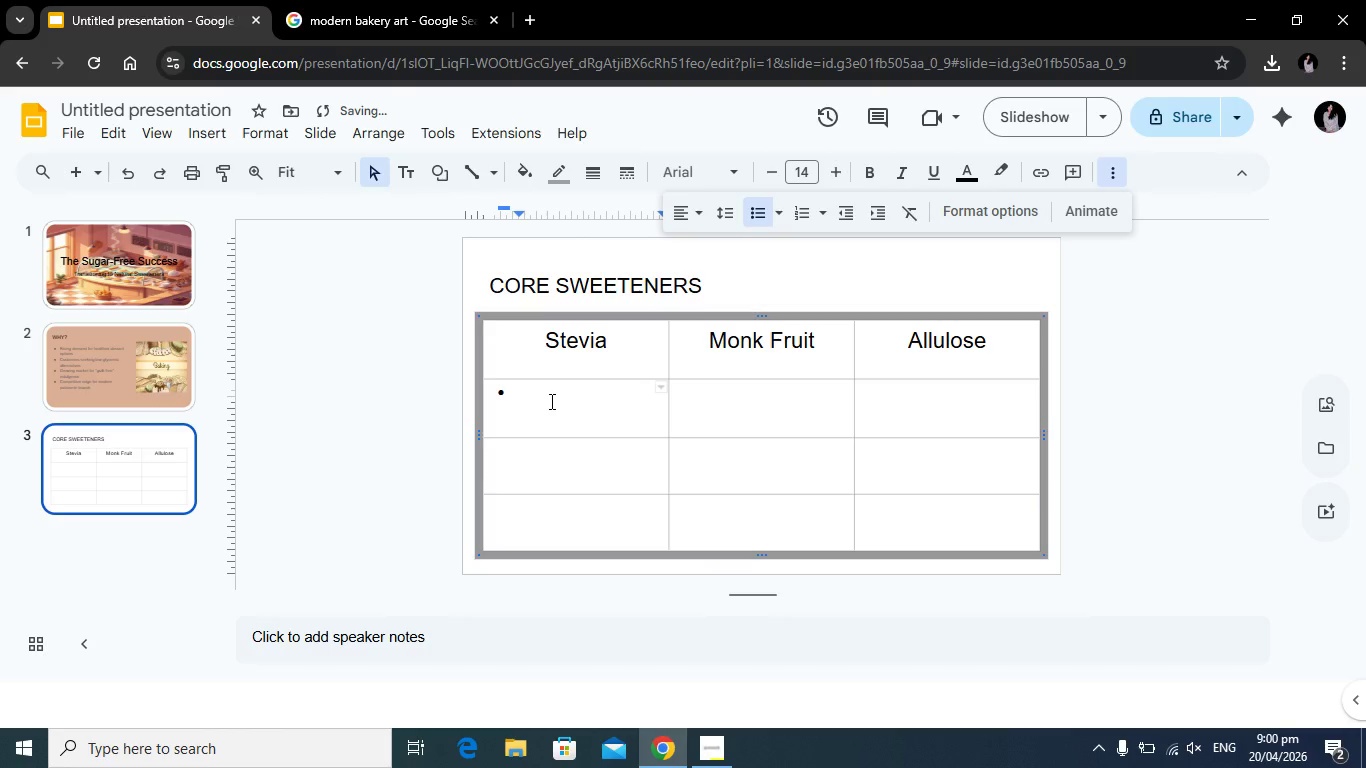 
type(Plant base)
key(Backspace)
key(Backspace)
key(Backspace)
key(Backspace)
key(Backspace)
type(-s)
key(Backspace)
type(va)
key(Backspace)
key(Backspace)
key(Backspace)
type(base extract)
 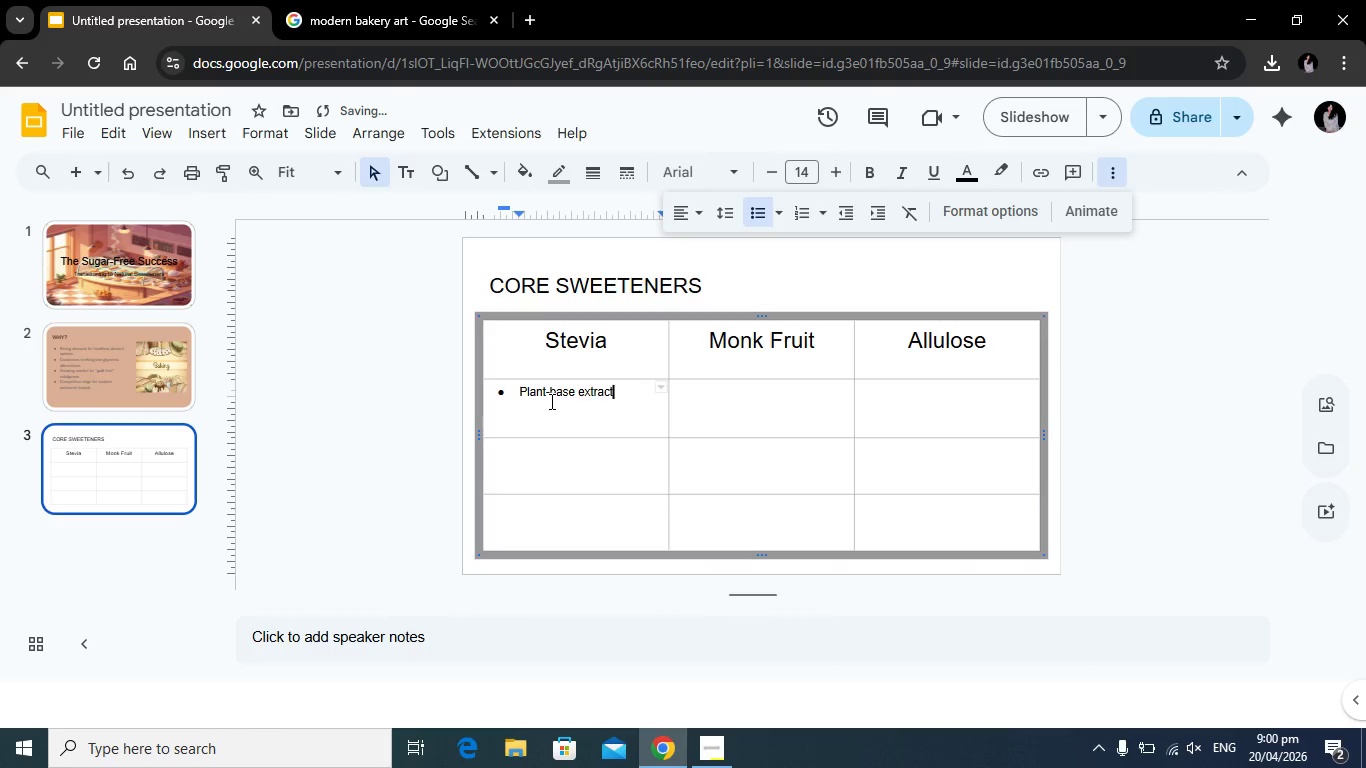 
key(ArrowDown)
 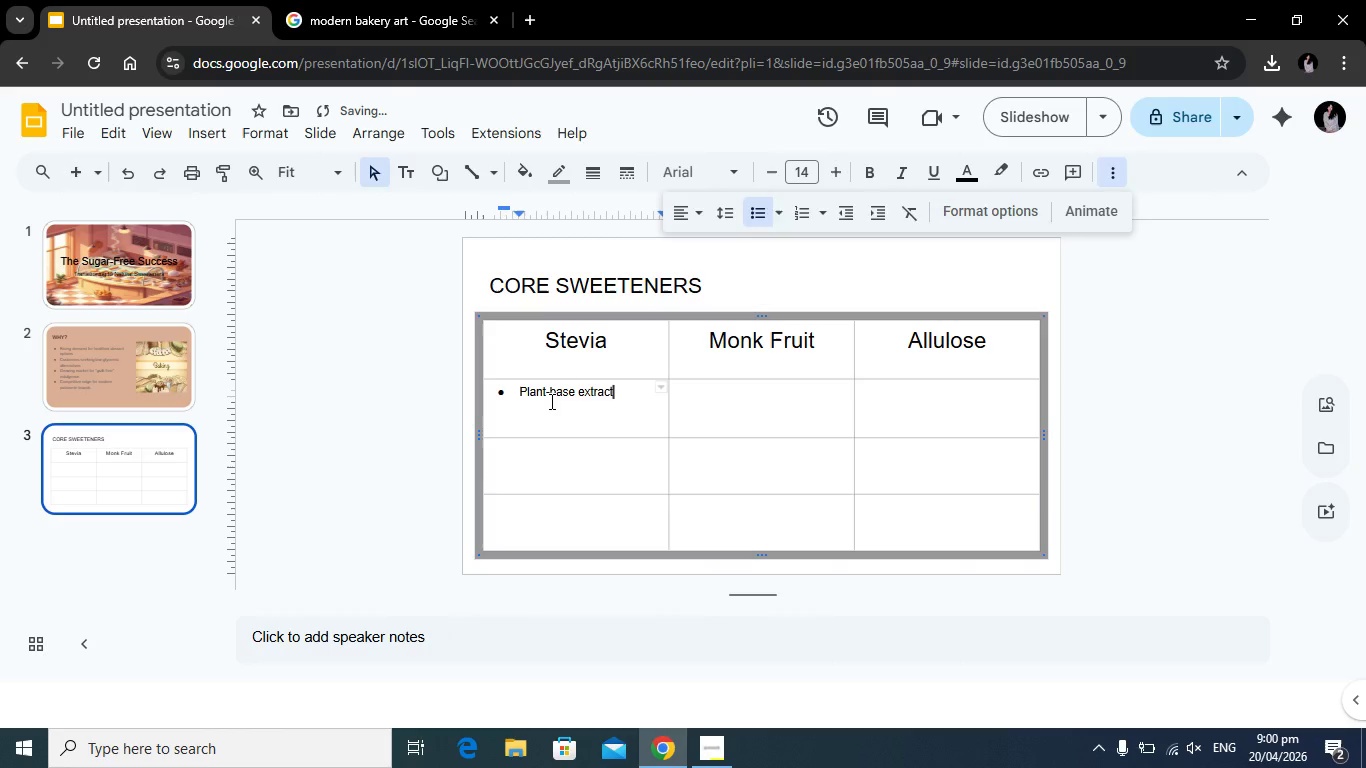 
left_click([575, 470])
 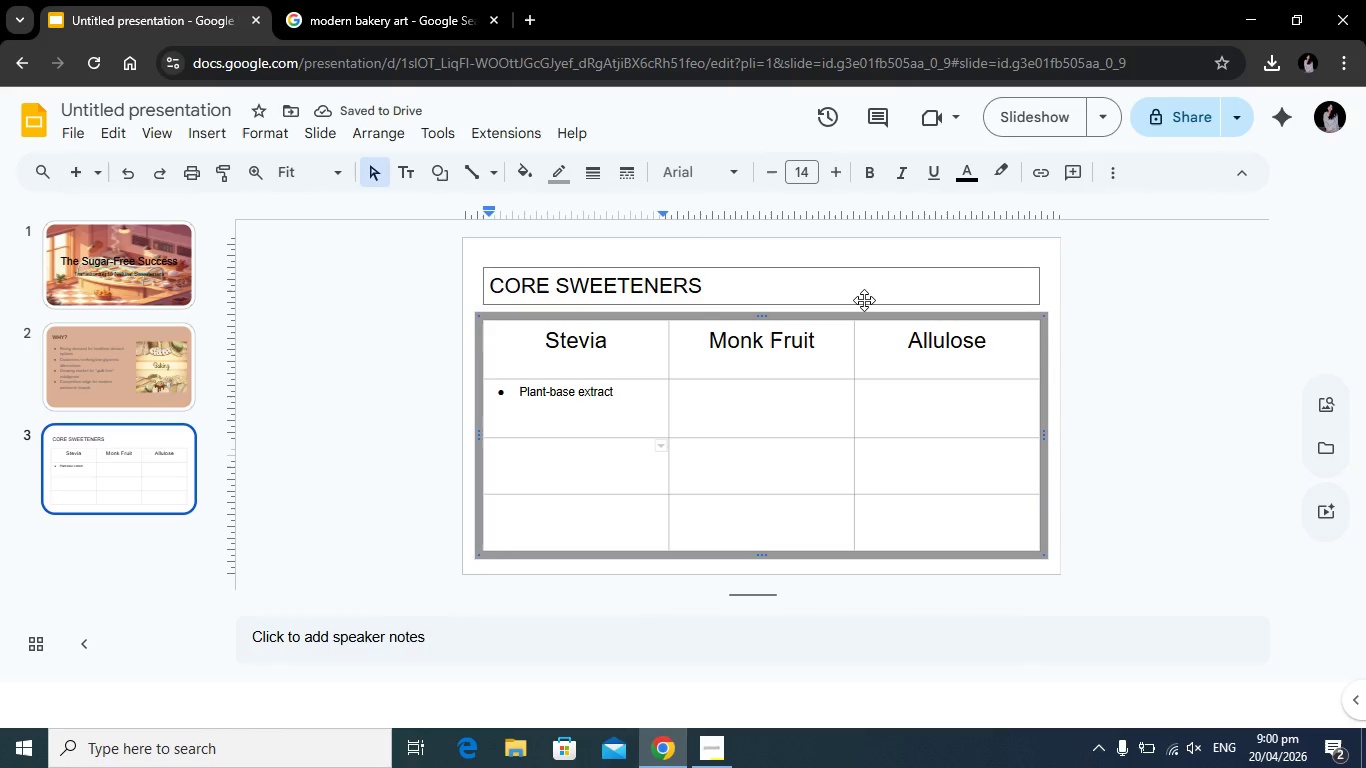 
type(High sweetness intensity)
 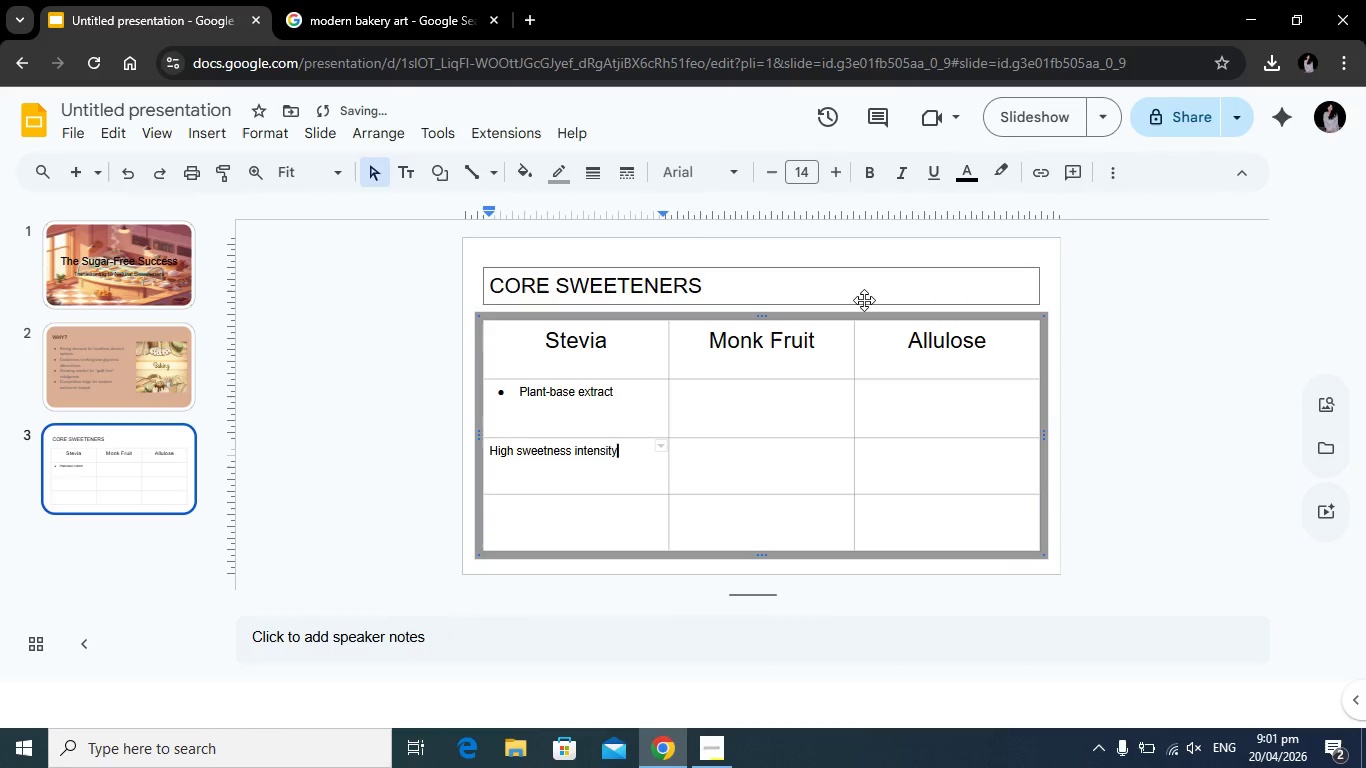 
left_click([573, 529])
 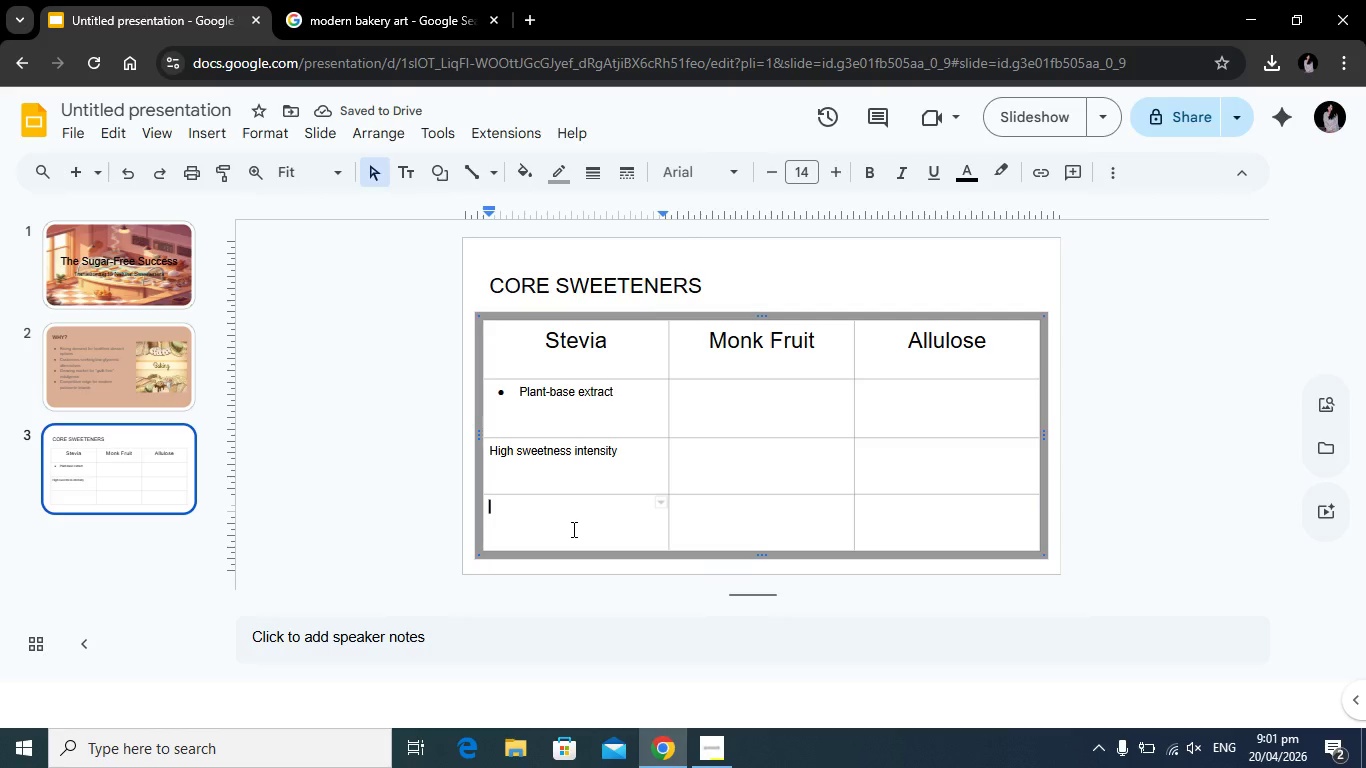 
type(Slight bitter aftertaste)
 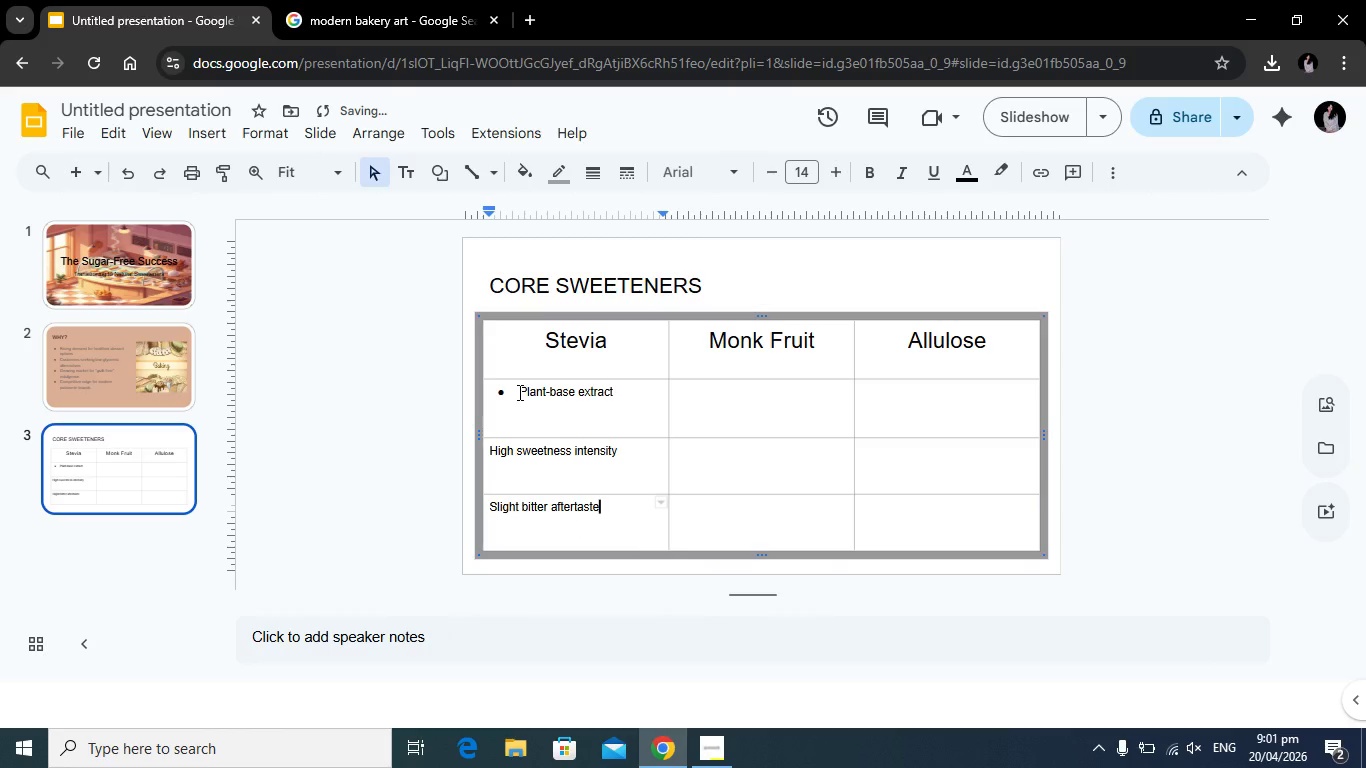 
left_click_drag(start_coordinate=[519, 391], to_coordinate=[604, 521])
 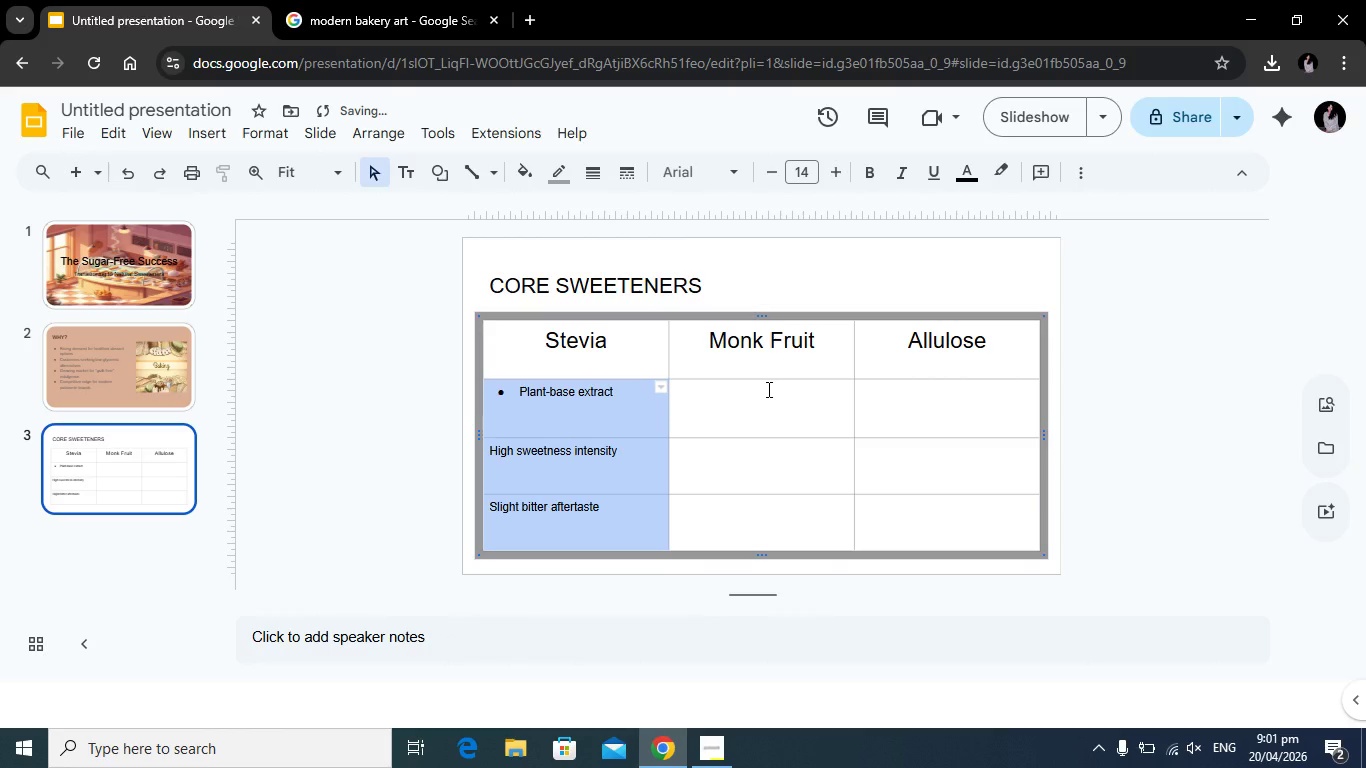 
left_click([767, 389])
 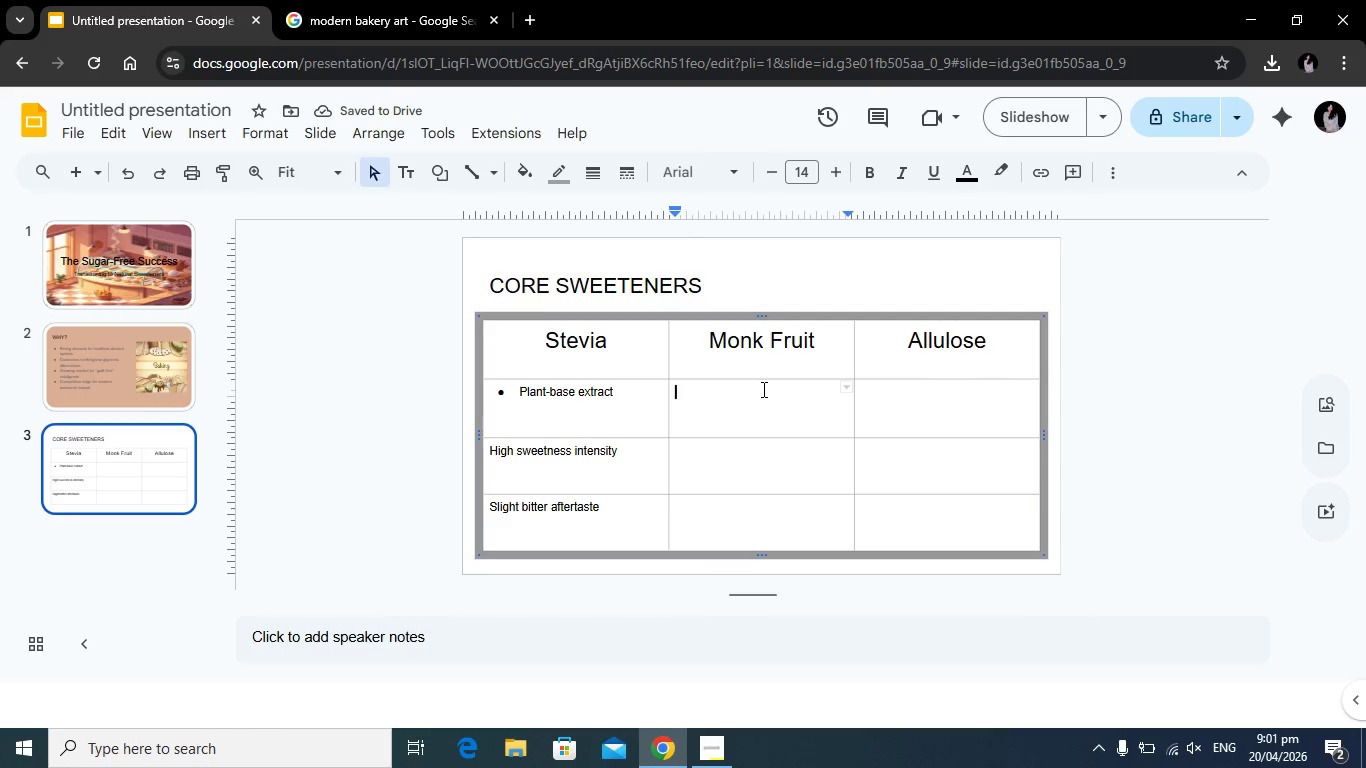 
type(Natural fruit-derived sweetener)
 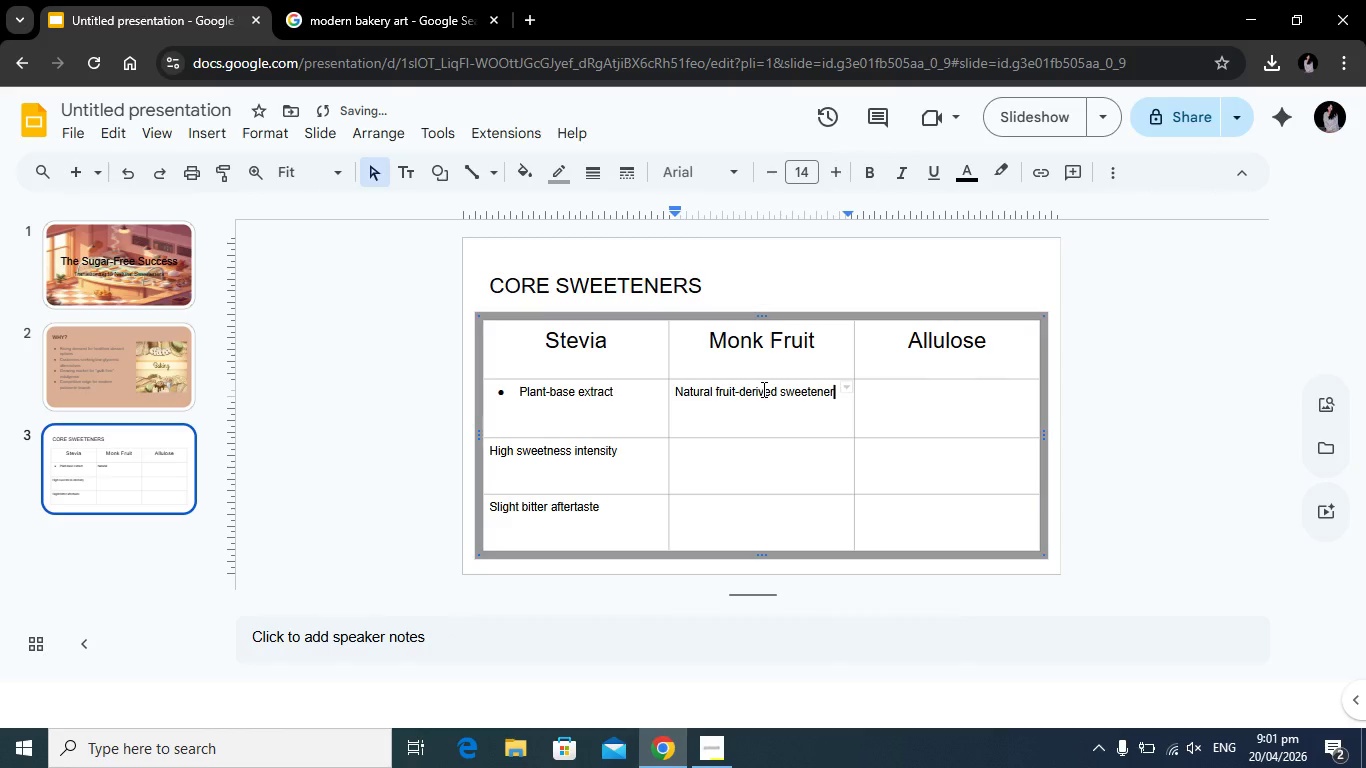 
key(ArrowDown)
 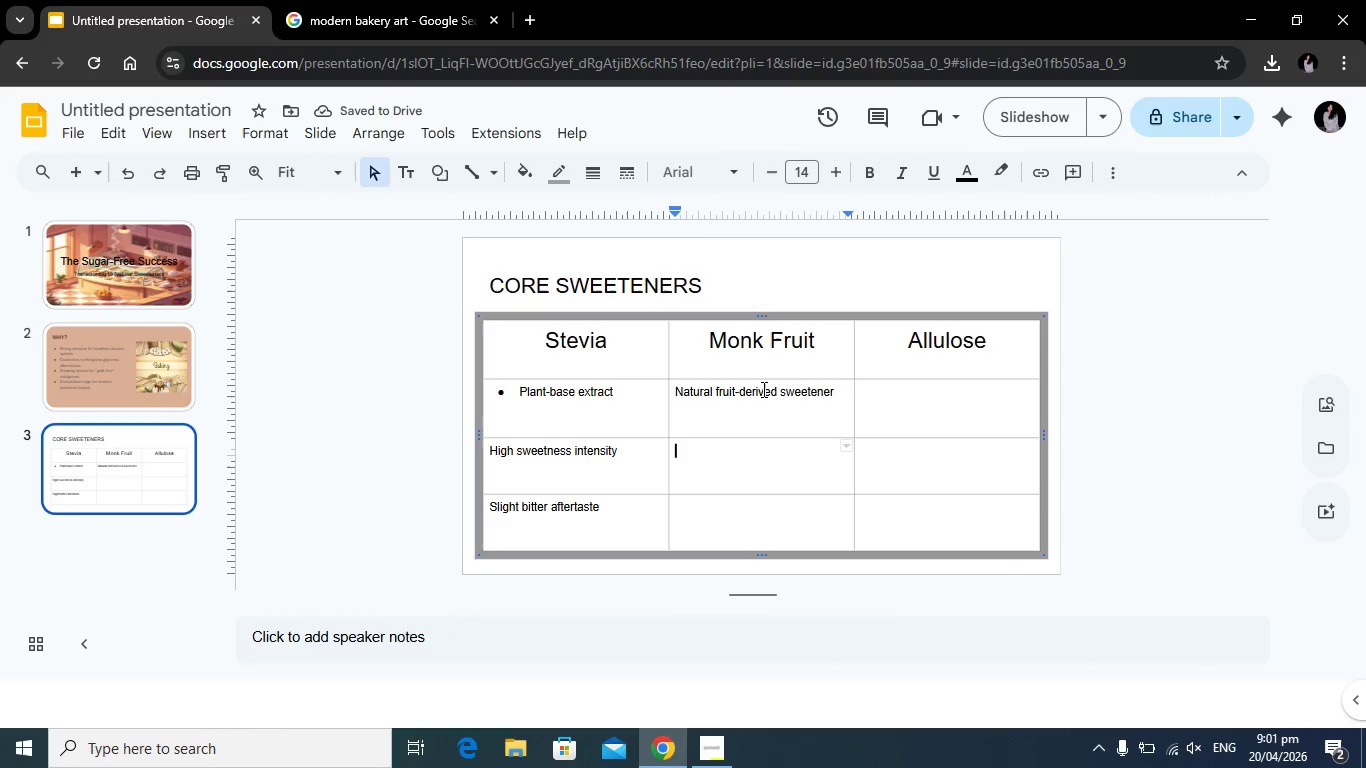 
type(Clean sweetness proile)
 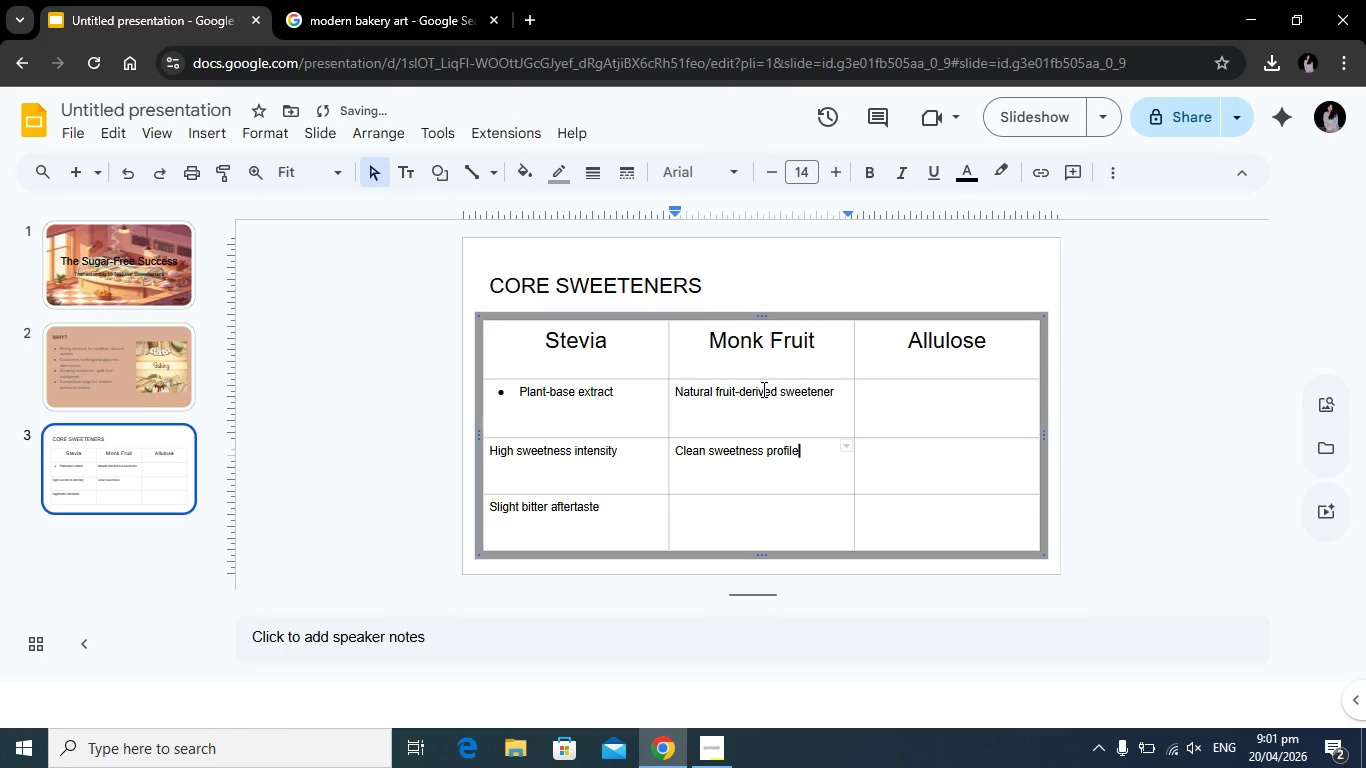 
hold_key(key=F, duration=3.55)
 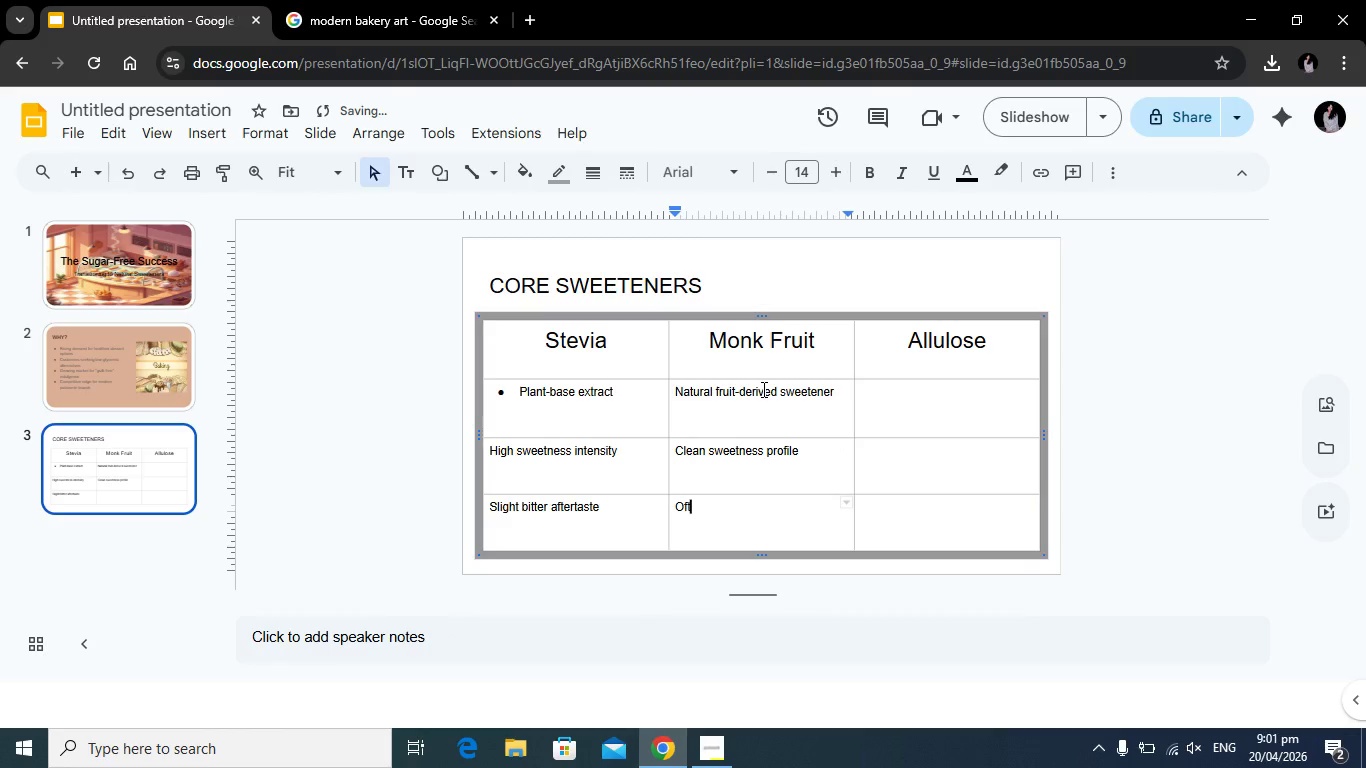 
key(ArrowDown)
 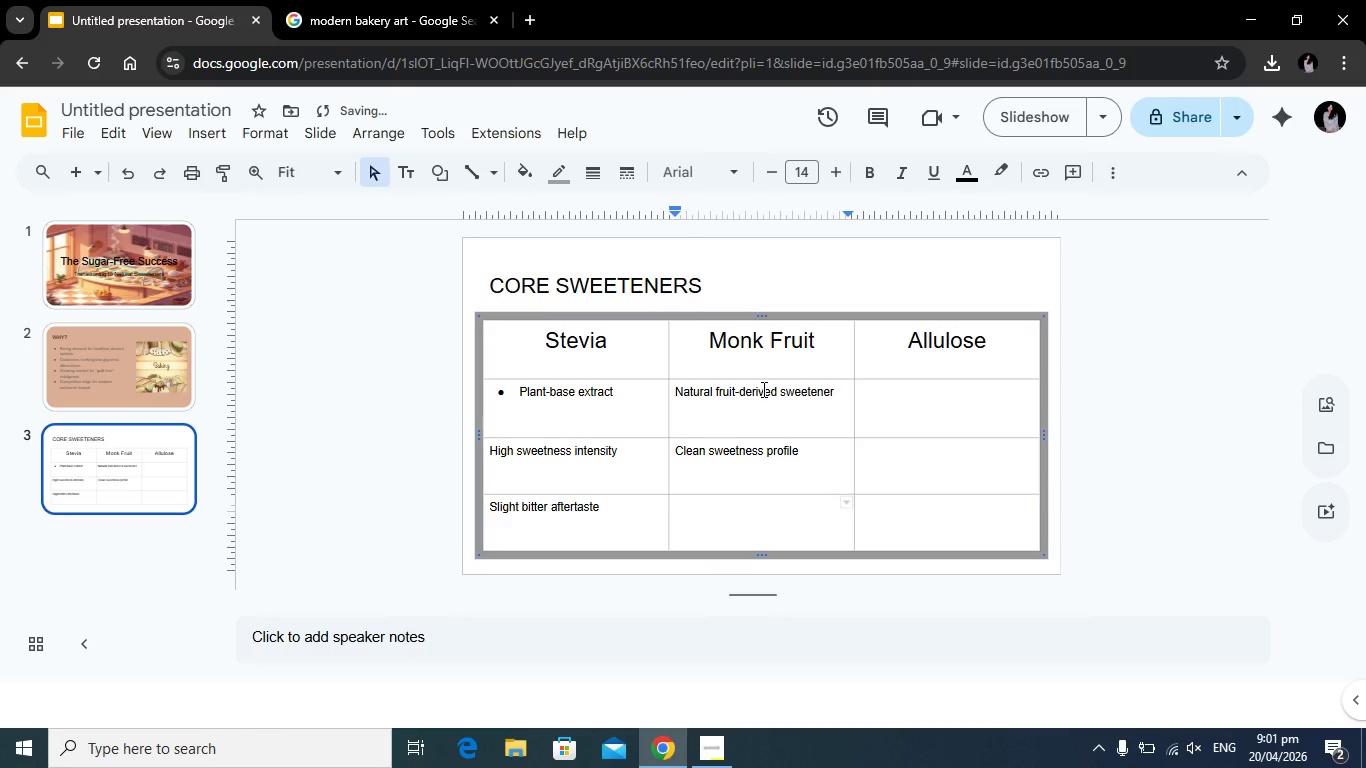 
type(Oten Blended )
key(Backspace)
key(Backspace)
key(Backspace)
key(Backspace)
key(Backspace)
key(Backspace)
key(Backspace)
key(Backspace)
type(blended for balance)
 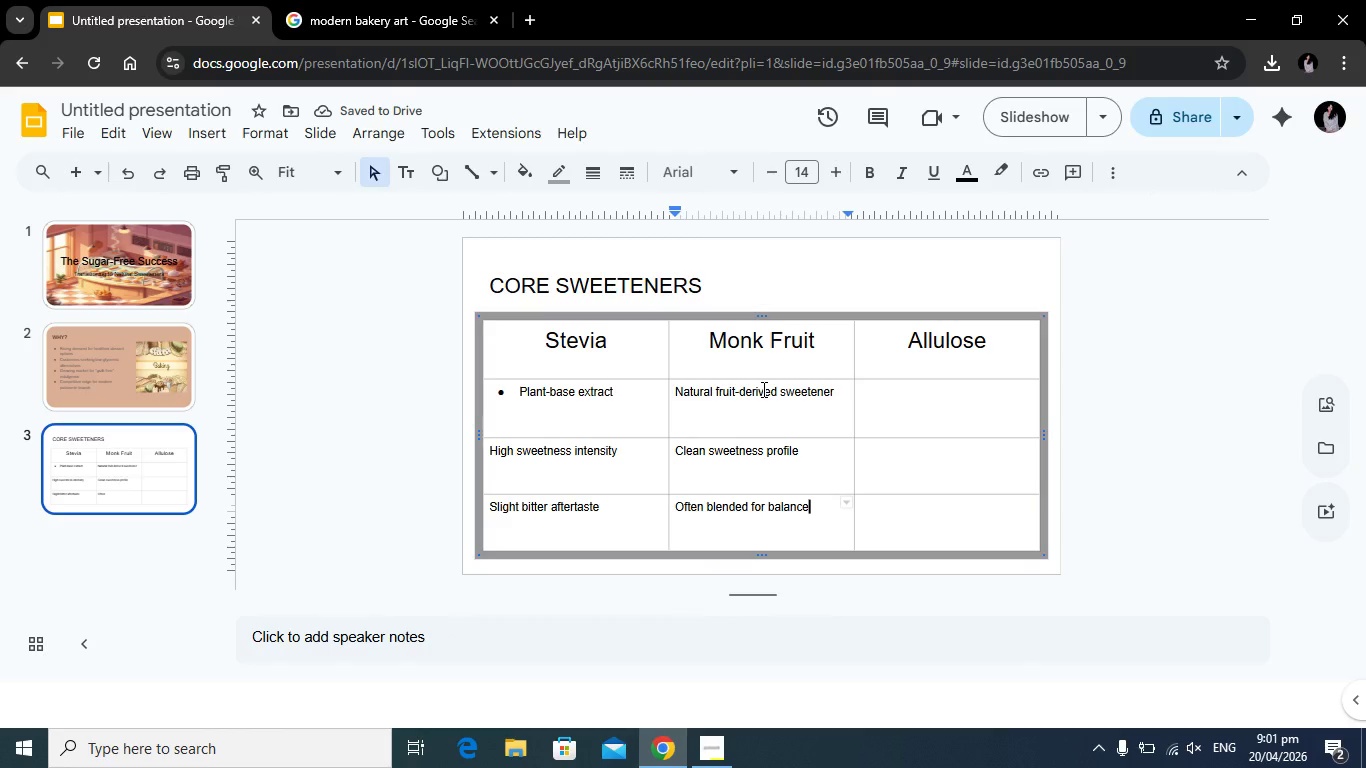 
key(ArrowRight)
 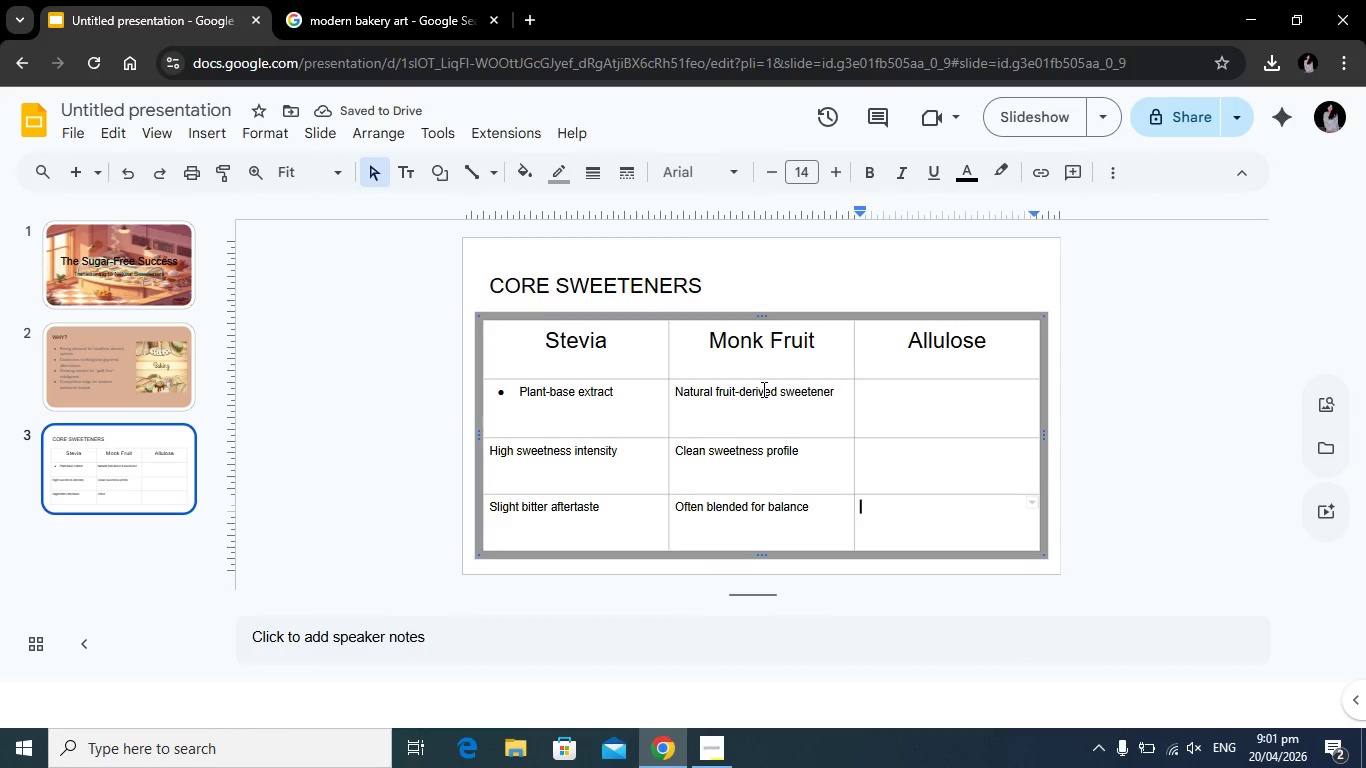 
key(ArrowUp)
 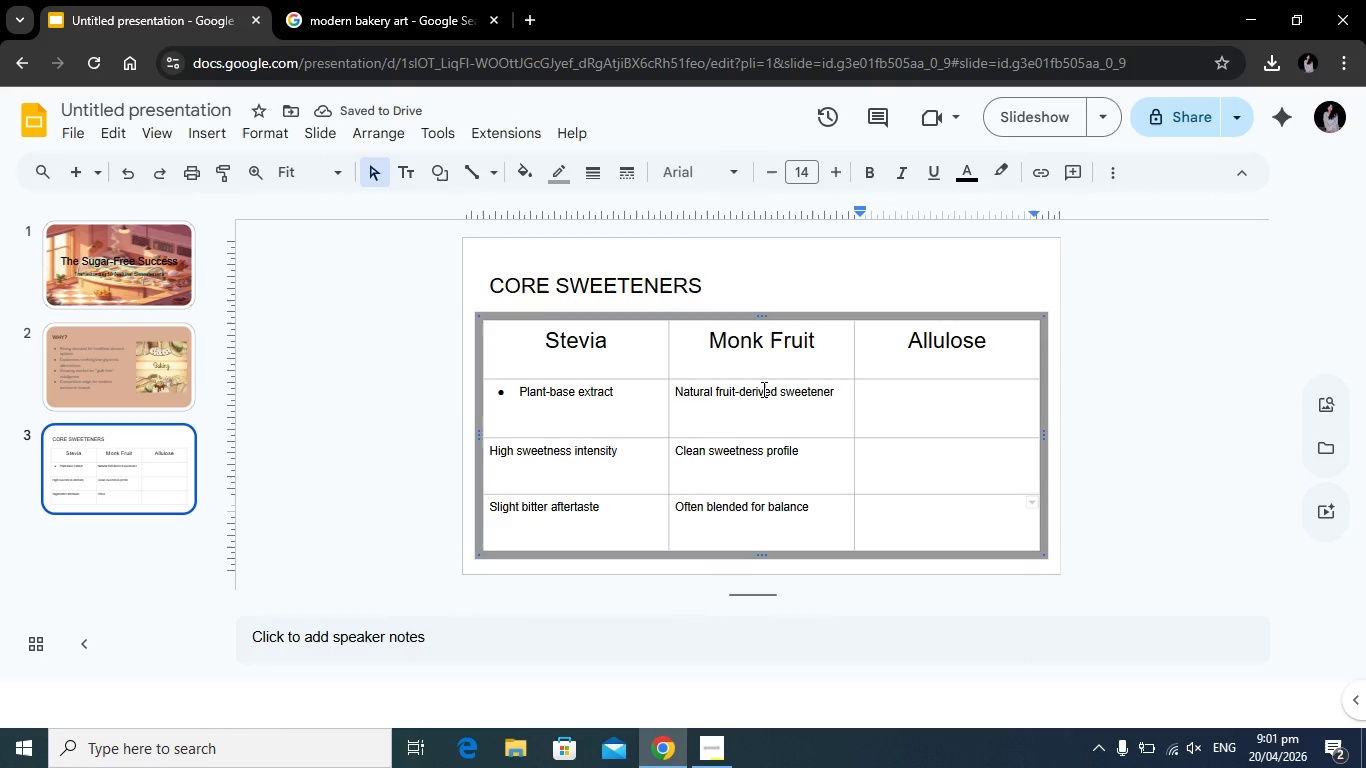 
key(ArrowUp)
 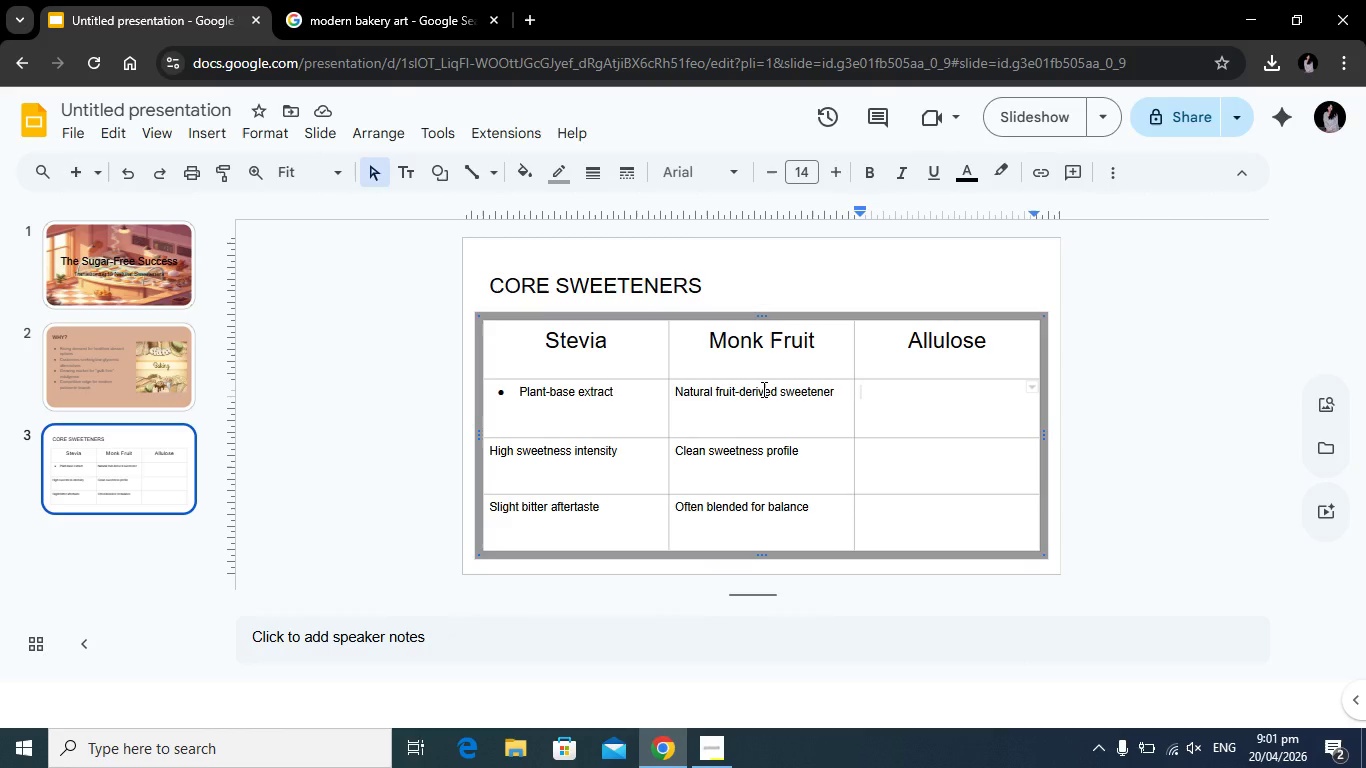 
type(Sugar-like taste and texture)
 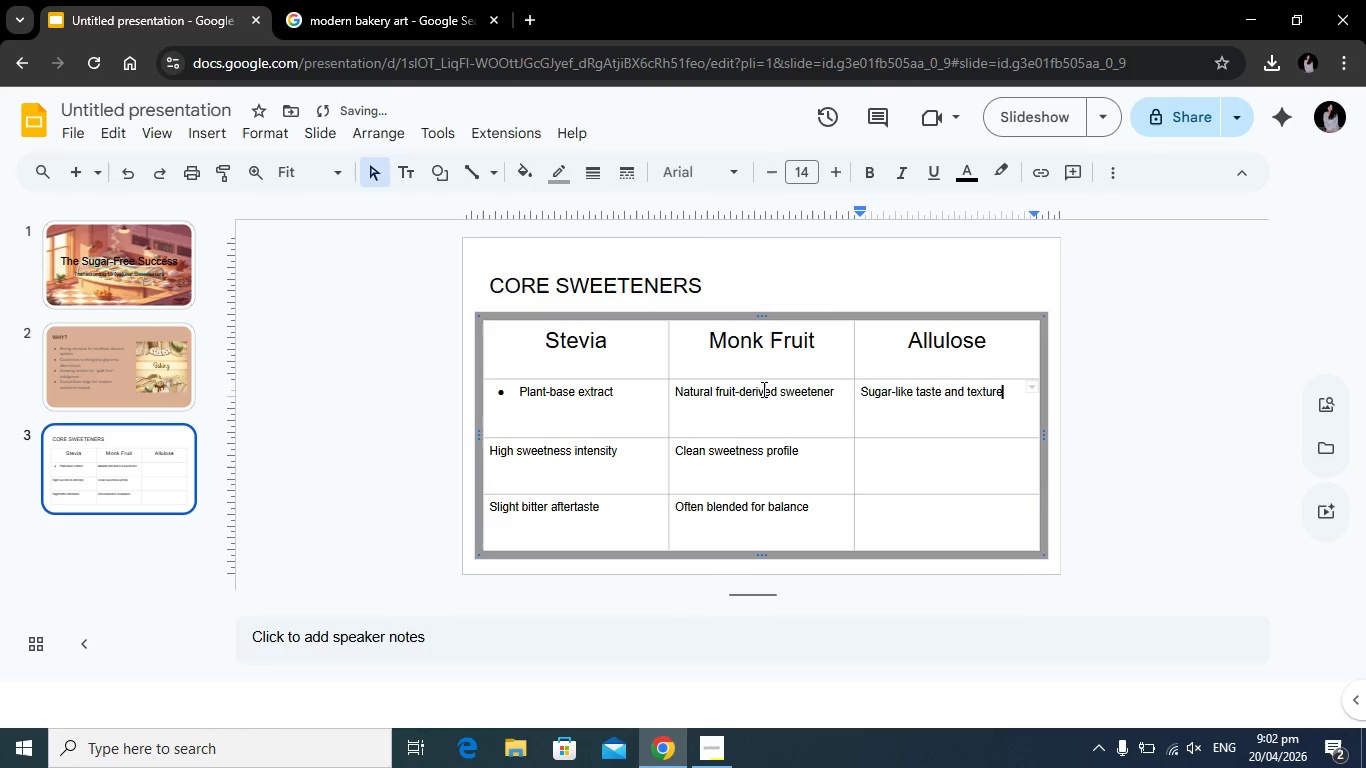 
key(ArrowDown)
 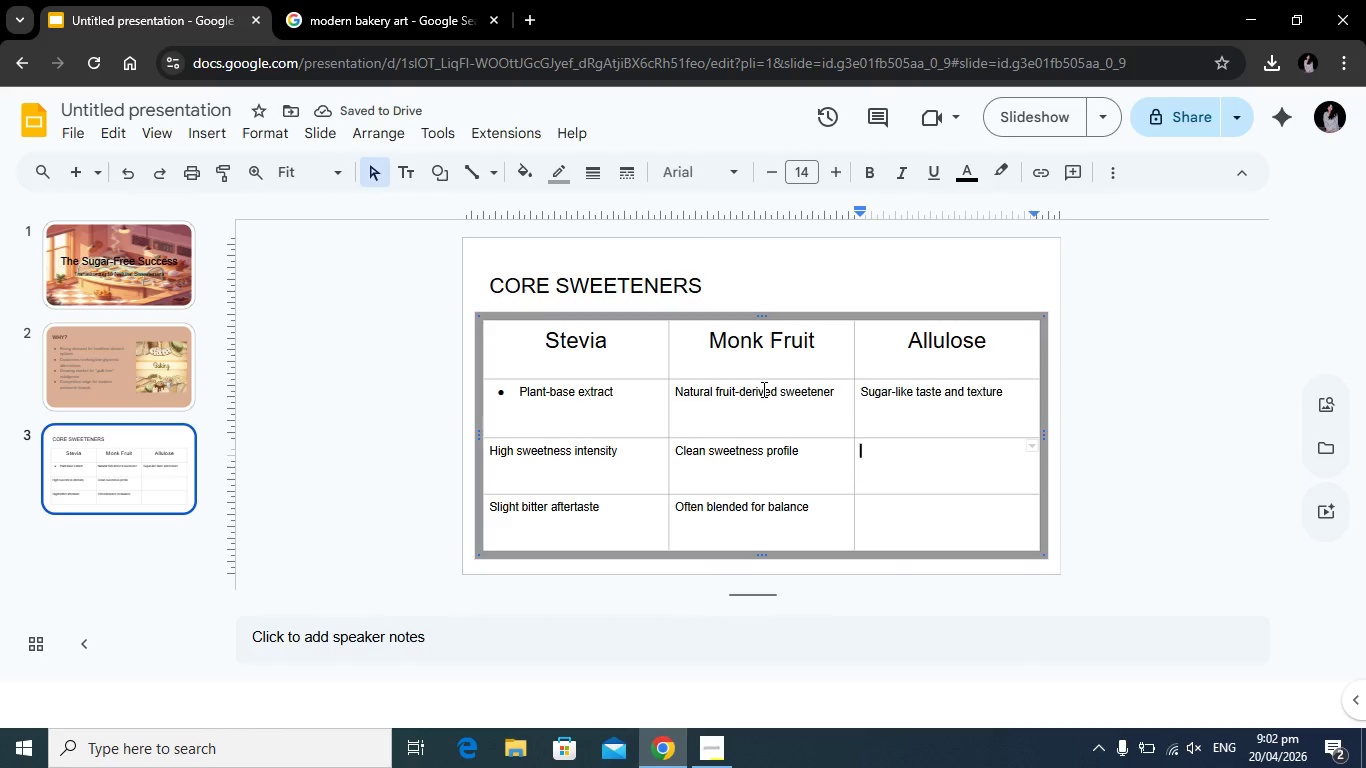 
type(Low calories)
 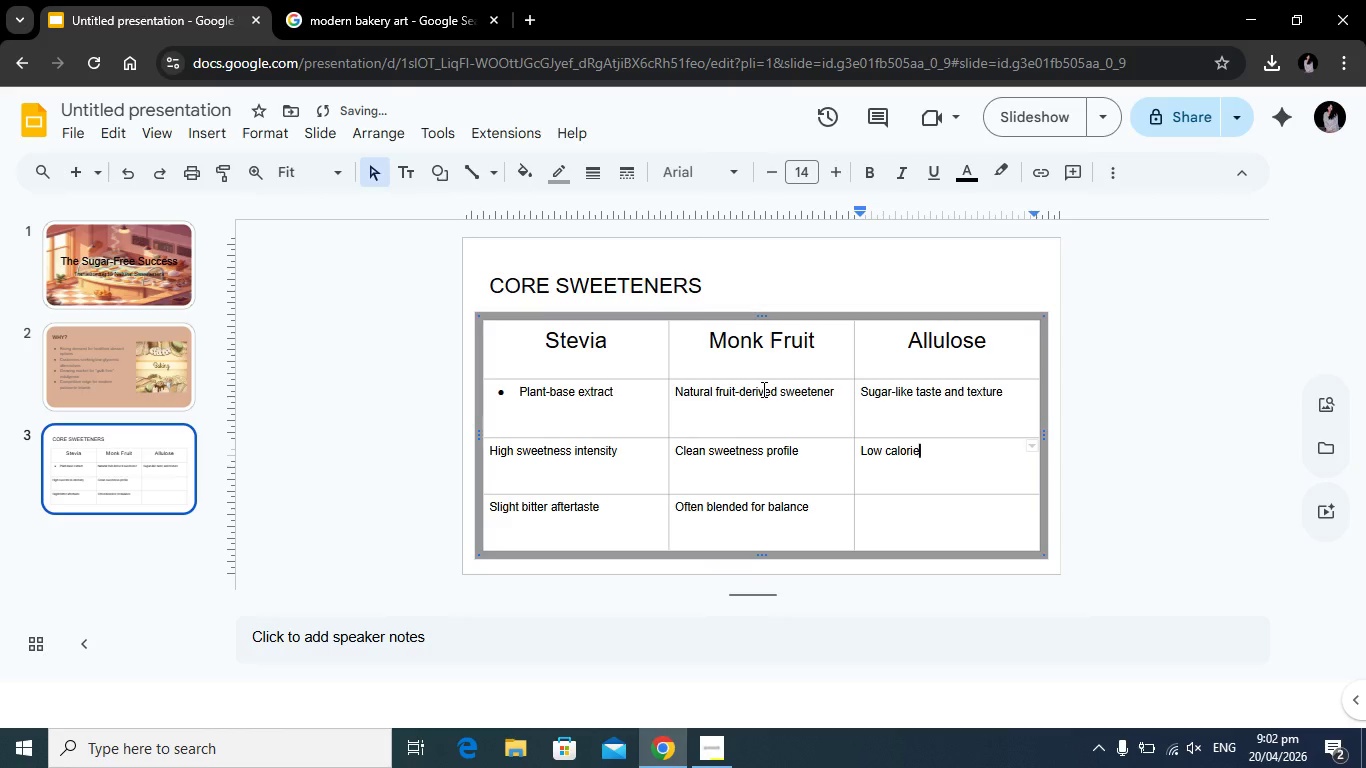 
key(ArrowDown)
 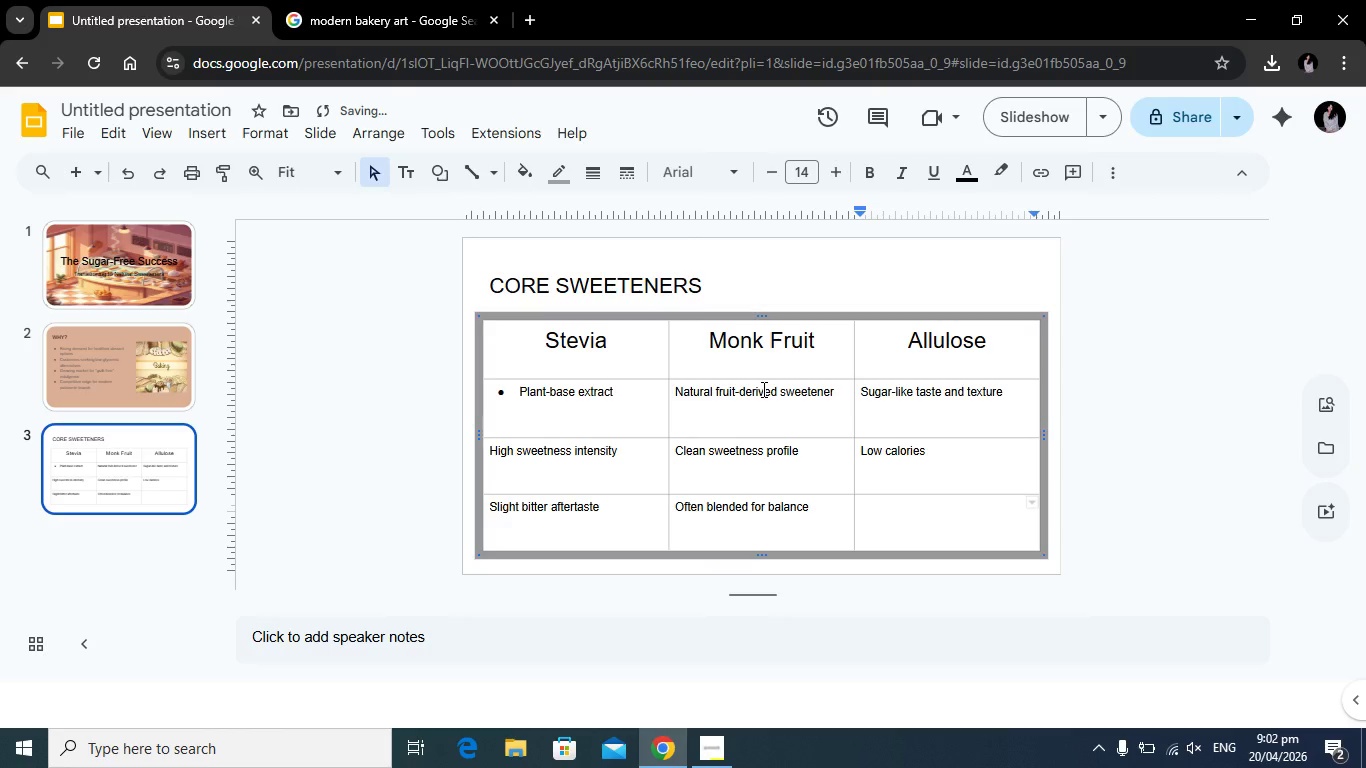 
type(Excellent for baking)
 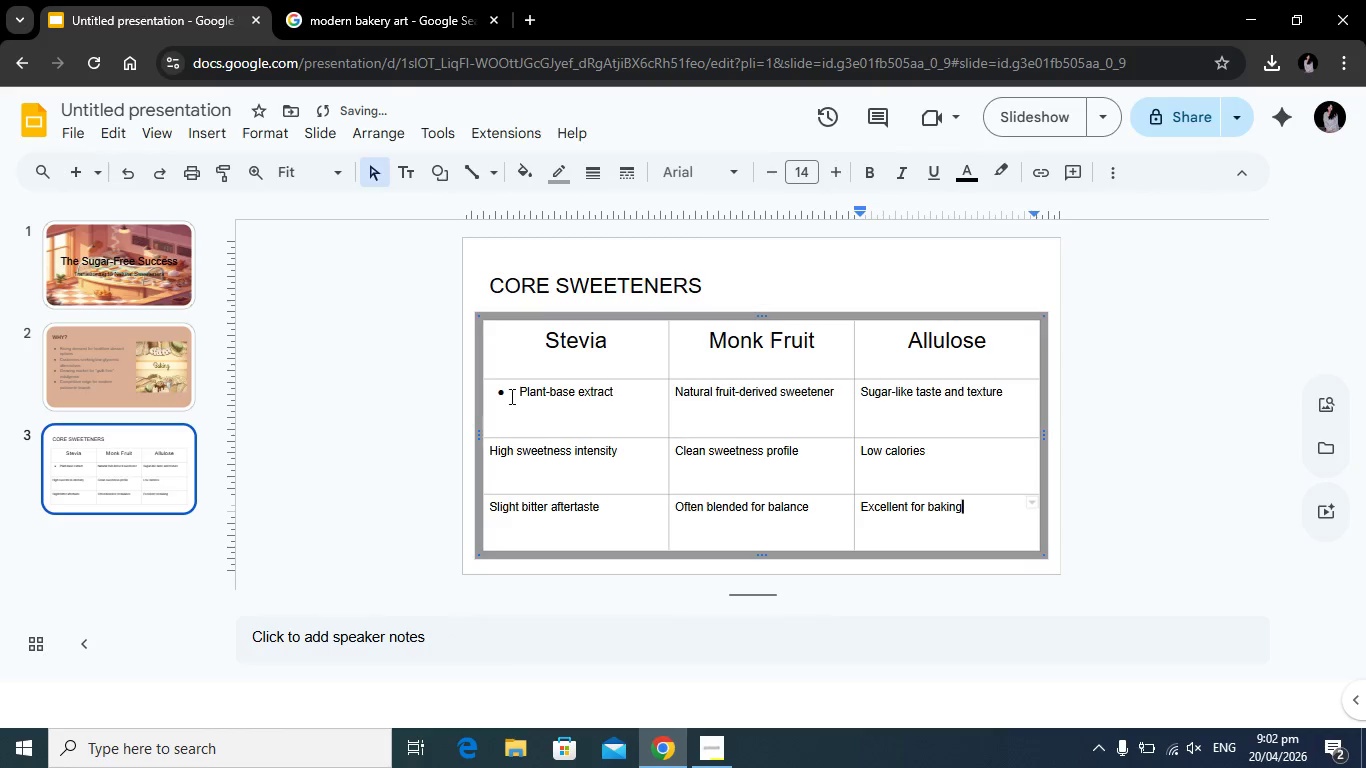 
left_click_drag(start_coordinate=[510, 395], to_coordinate=[961, 519])
 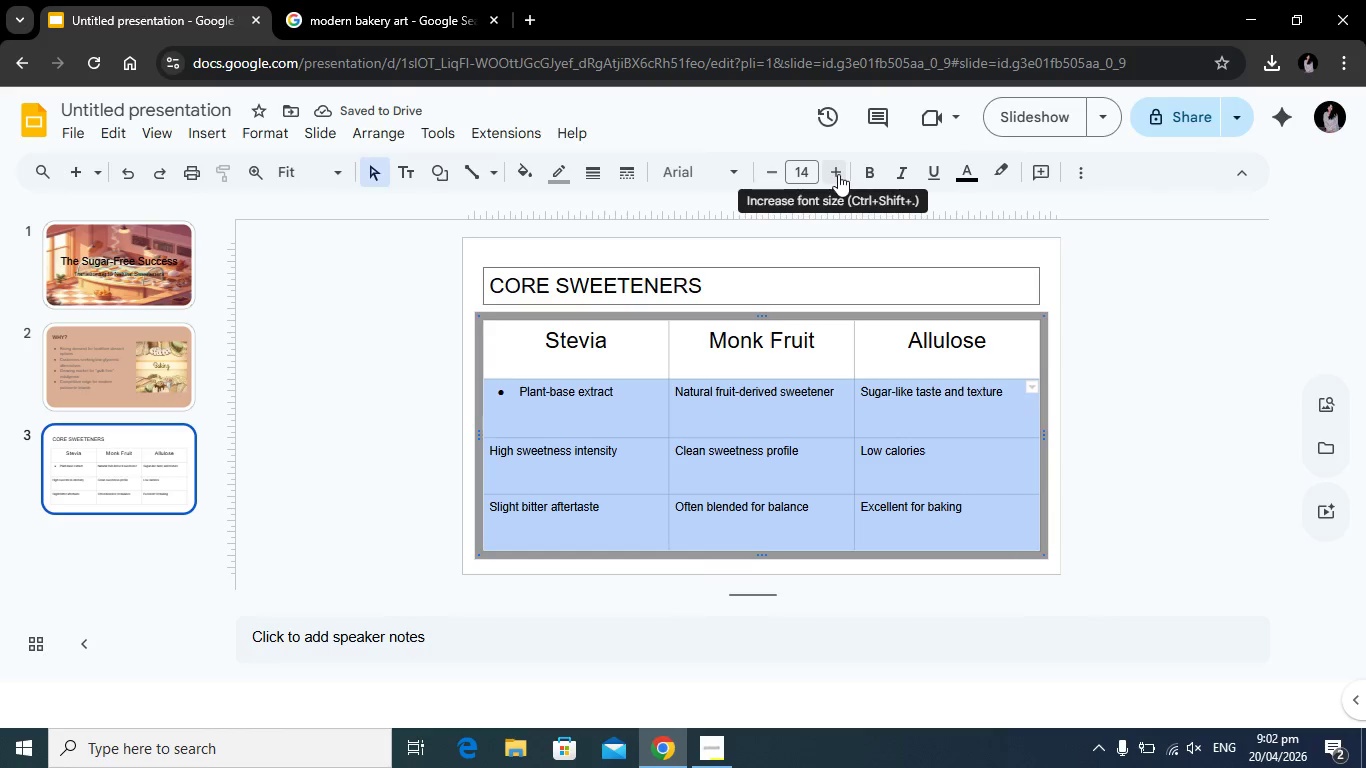 
wait(5.28)
 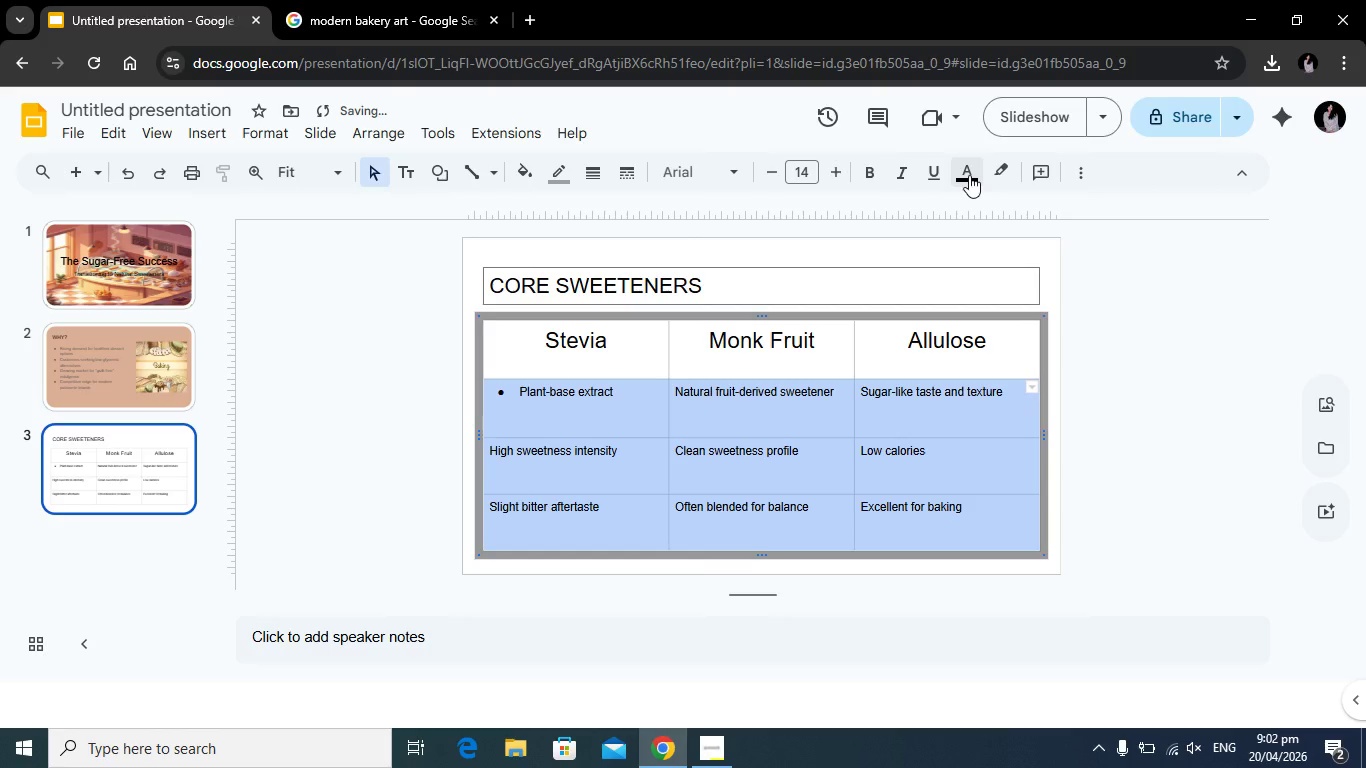 
left_click([1076, 170])
 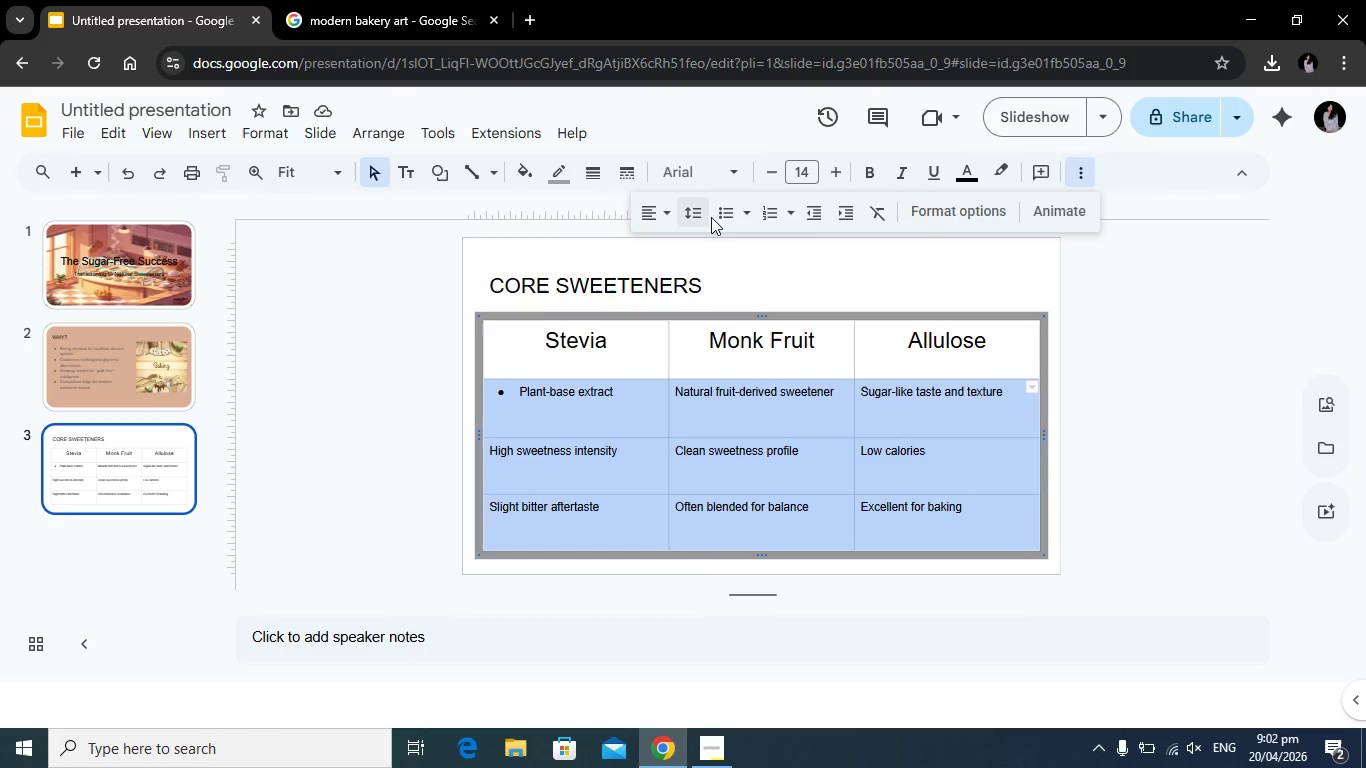 
left_click([726, 217])
 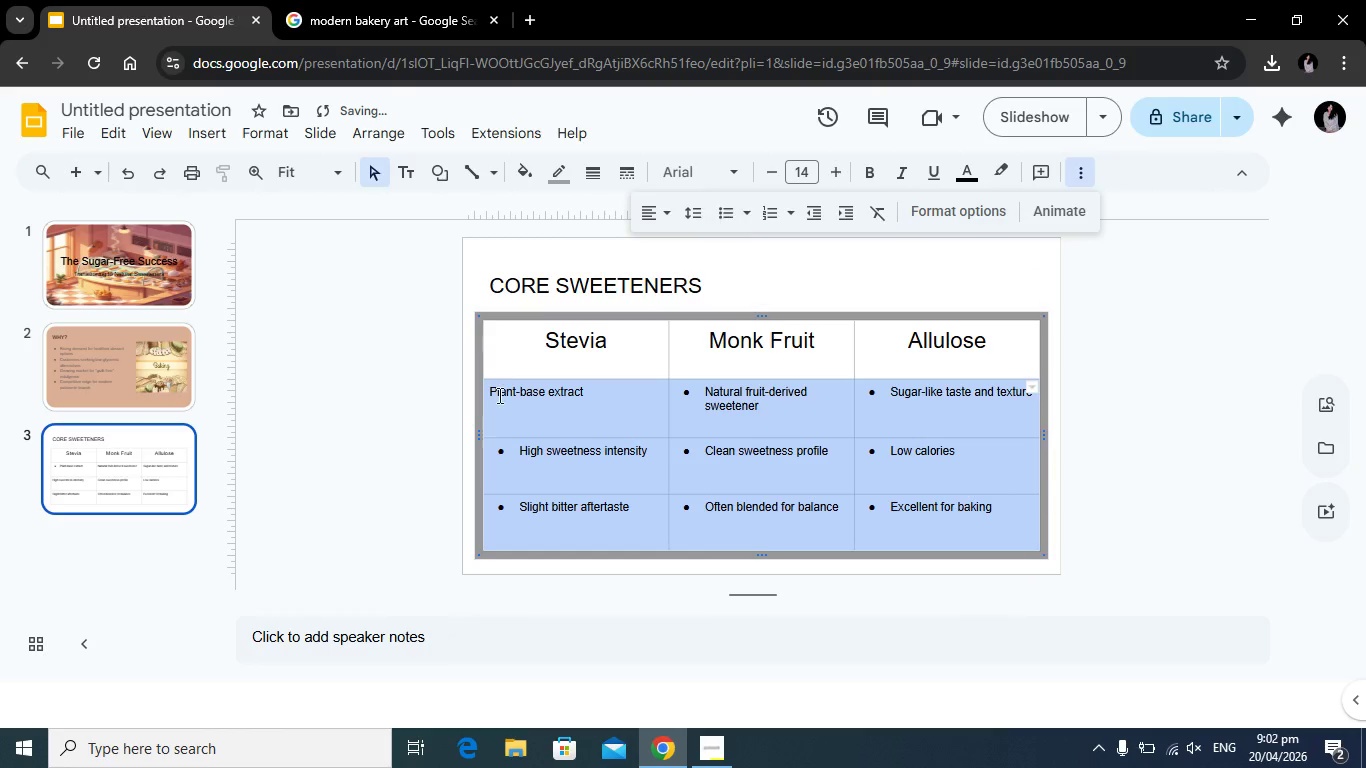 
left_click([491, 403])
 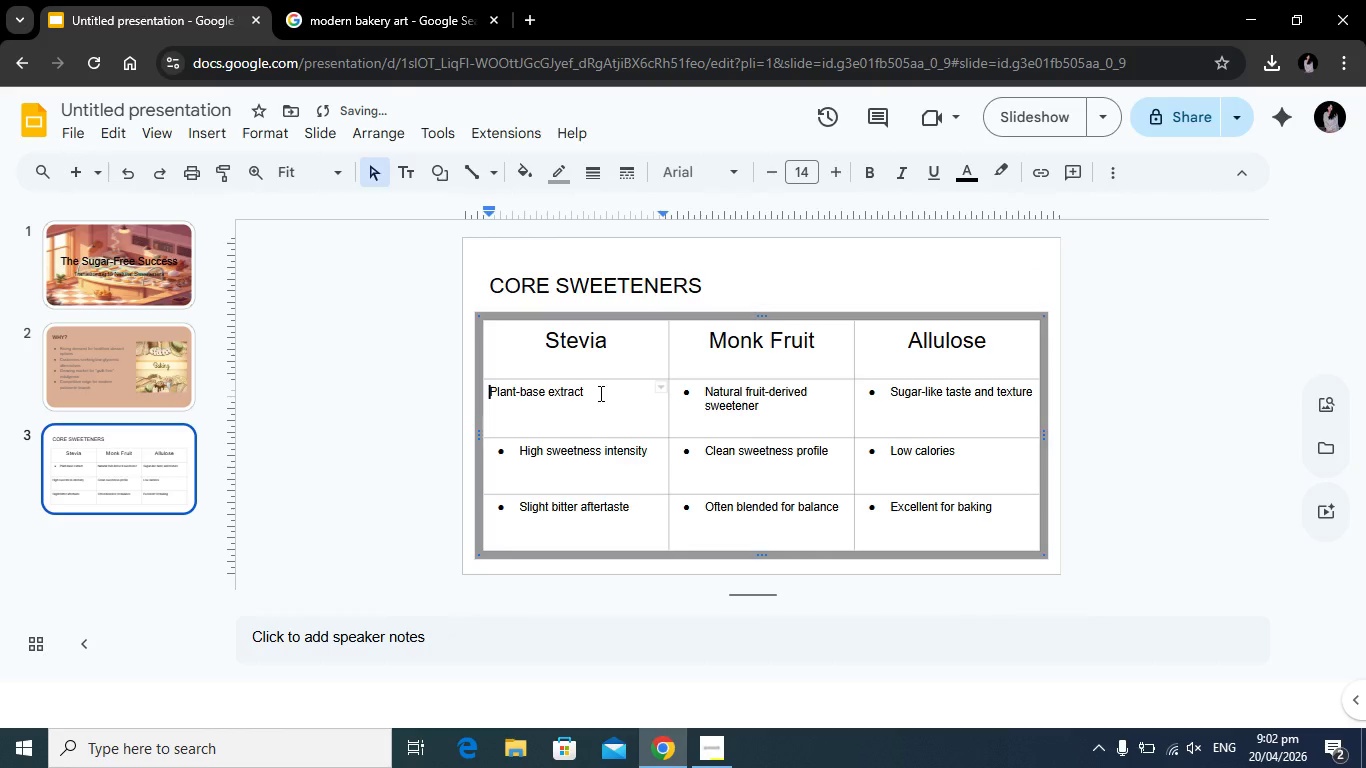 
left_click_drag(start_coordinate=[598, 394], to_coordinate=[494, 392])
 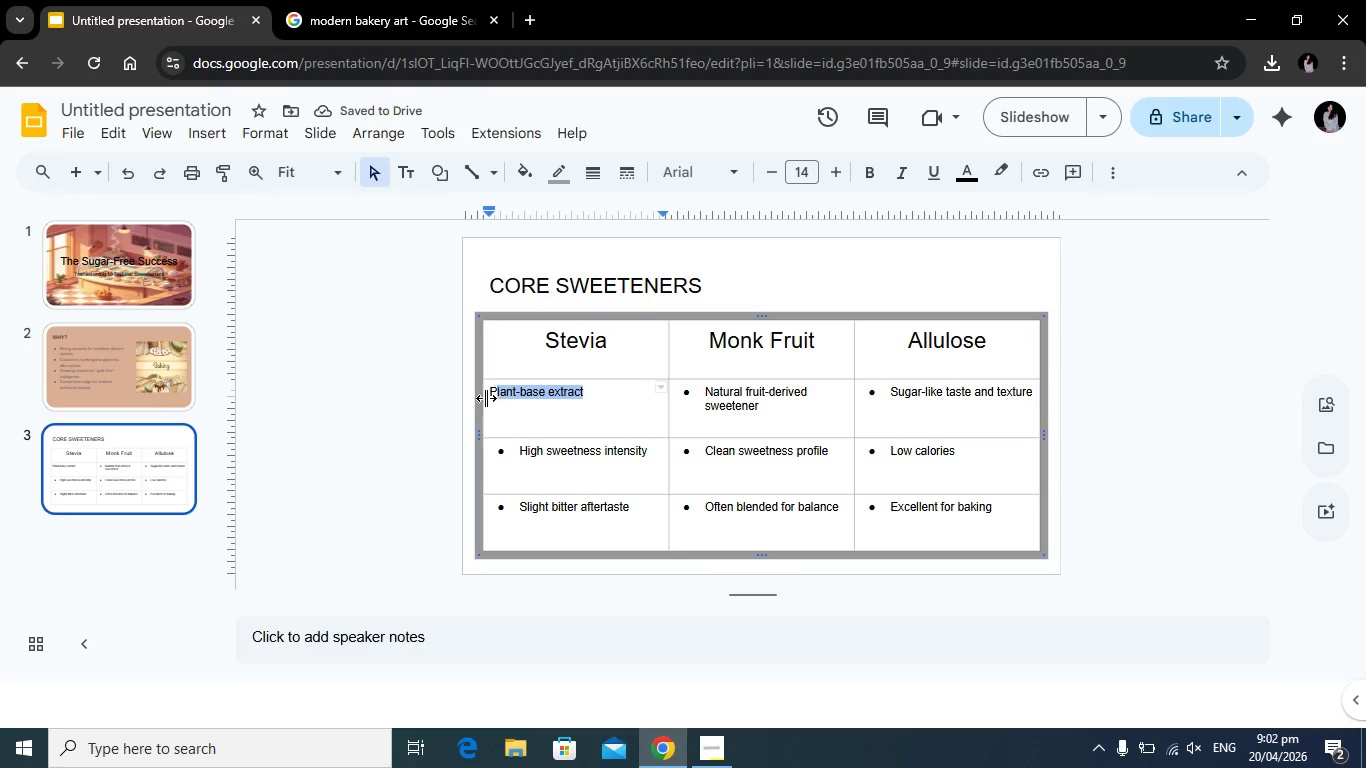 
left_click([486, 398])
 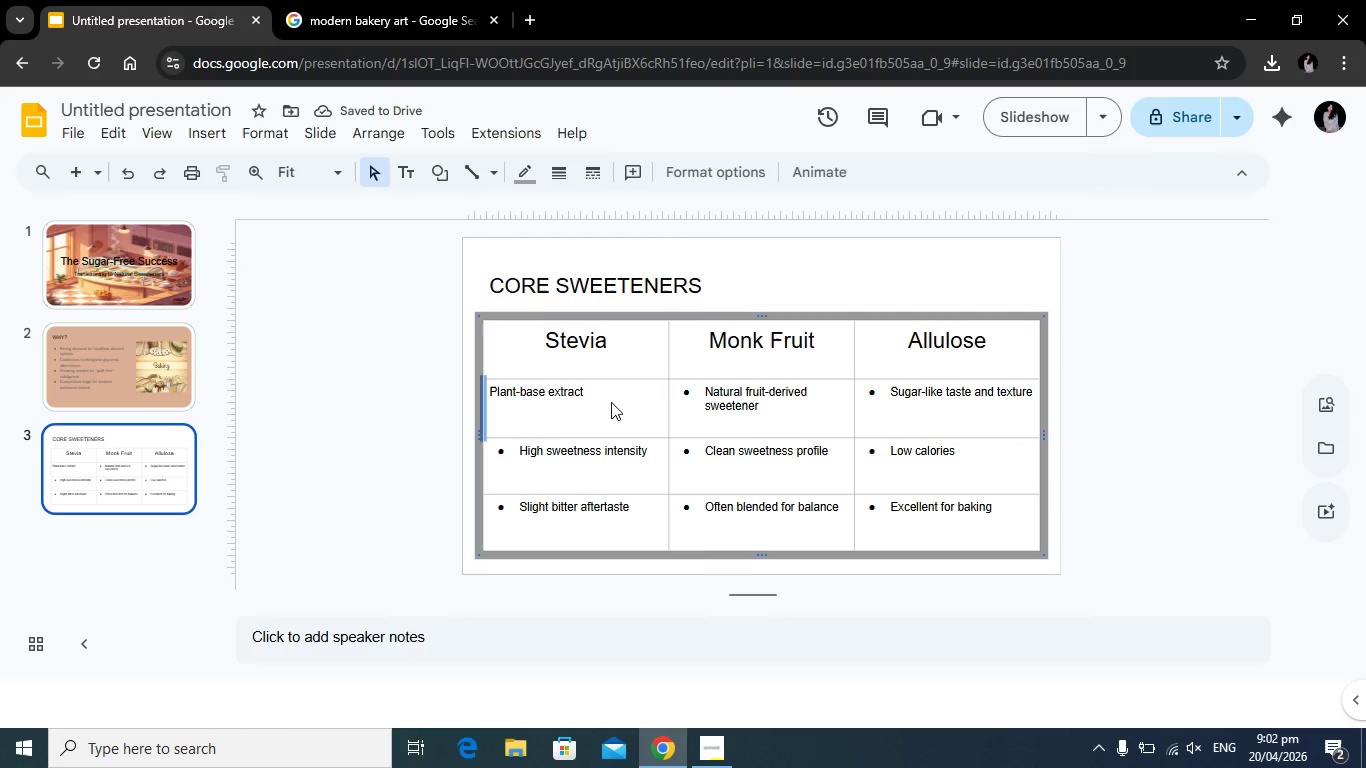 
left_click([611, 402])
 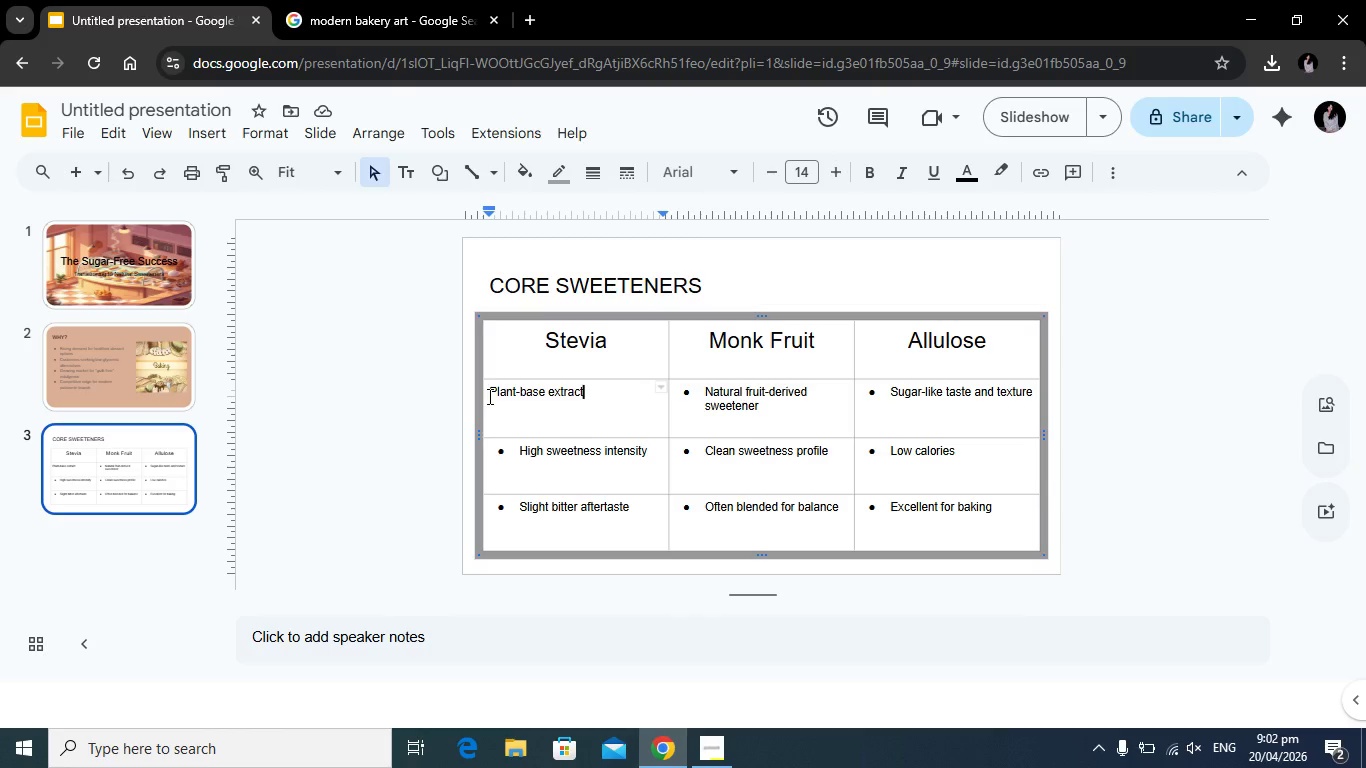 
left_click_drag(start_coordinate=[489, 395], to_coordinate=[596, 397])
 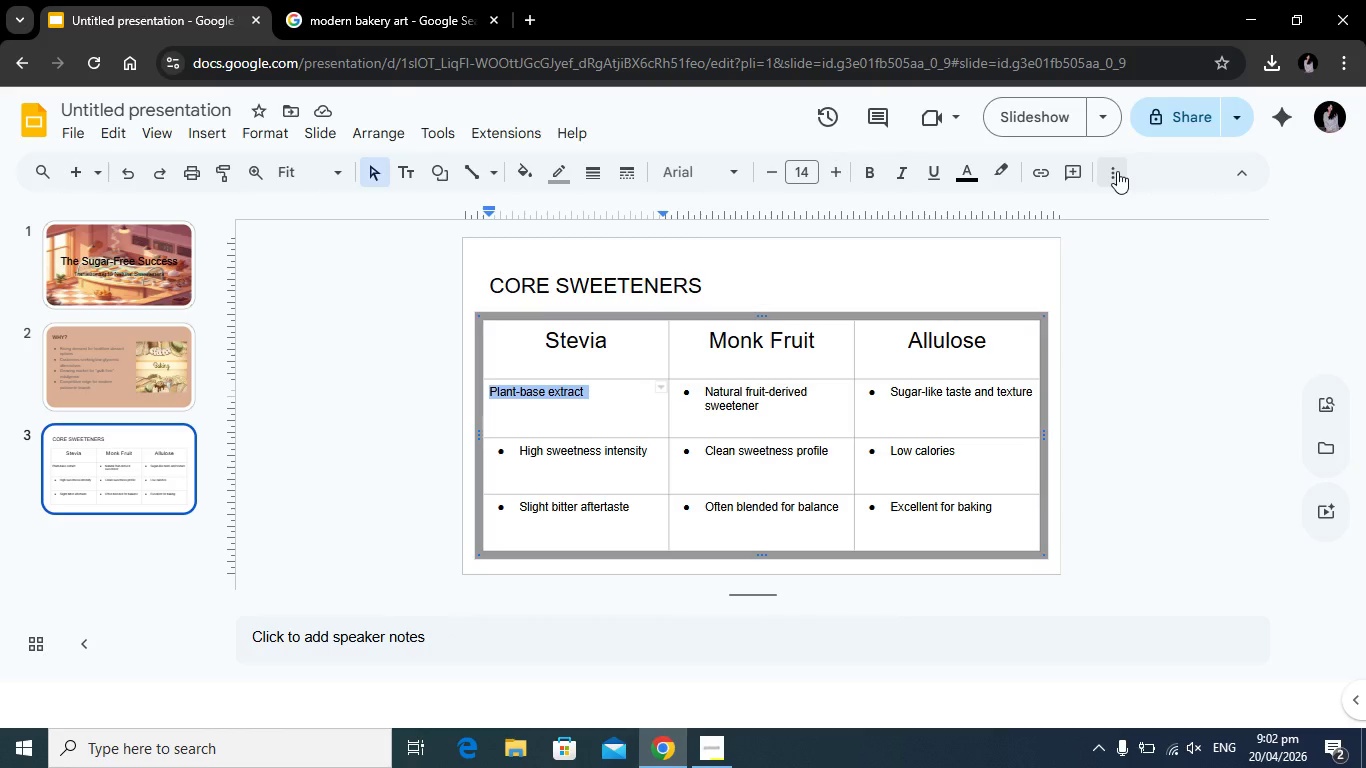 
left_click([1117, 171])
 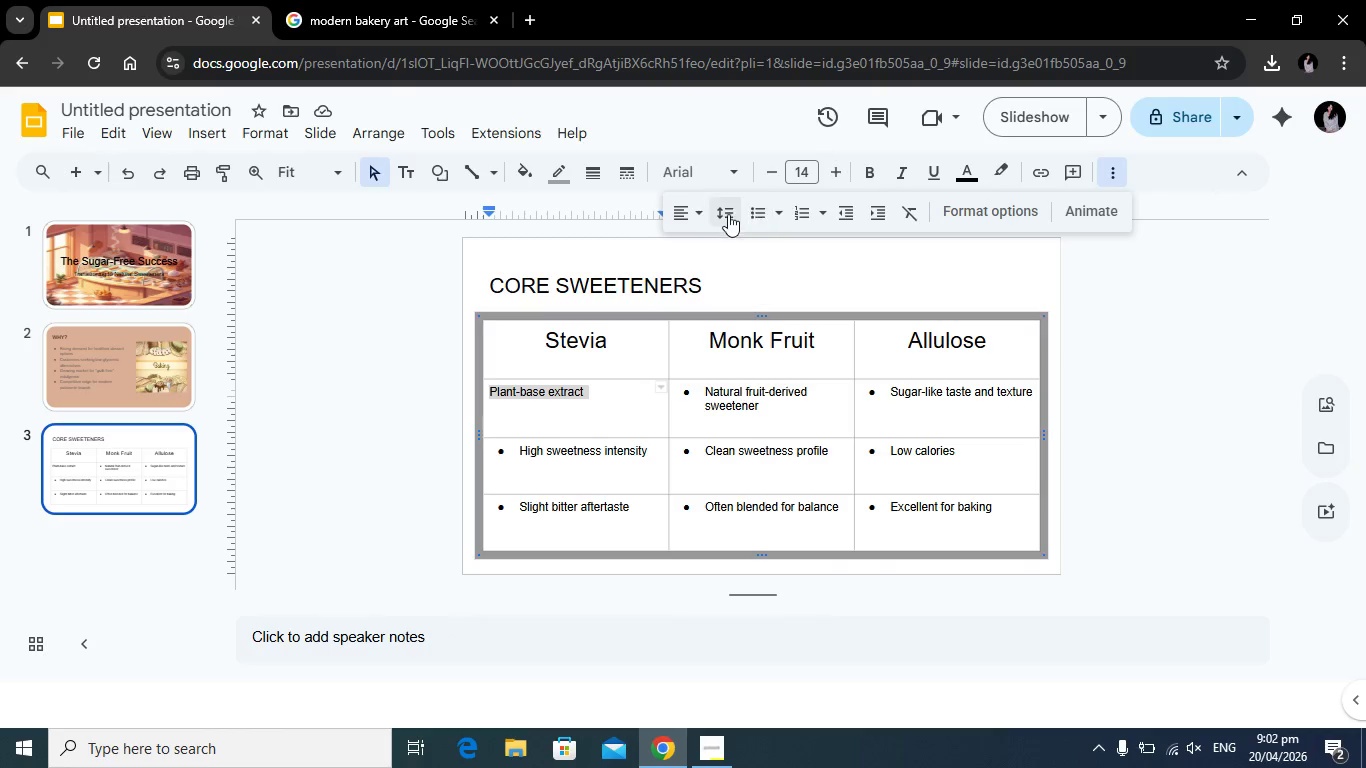 
left_click([753, 211])
 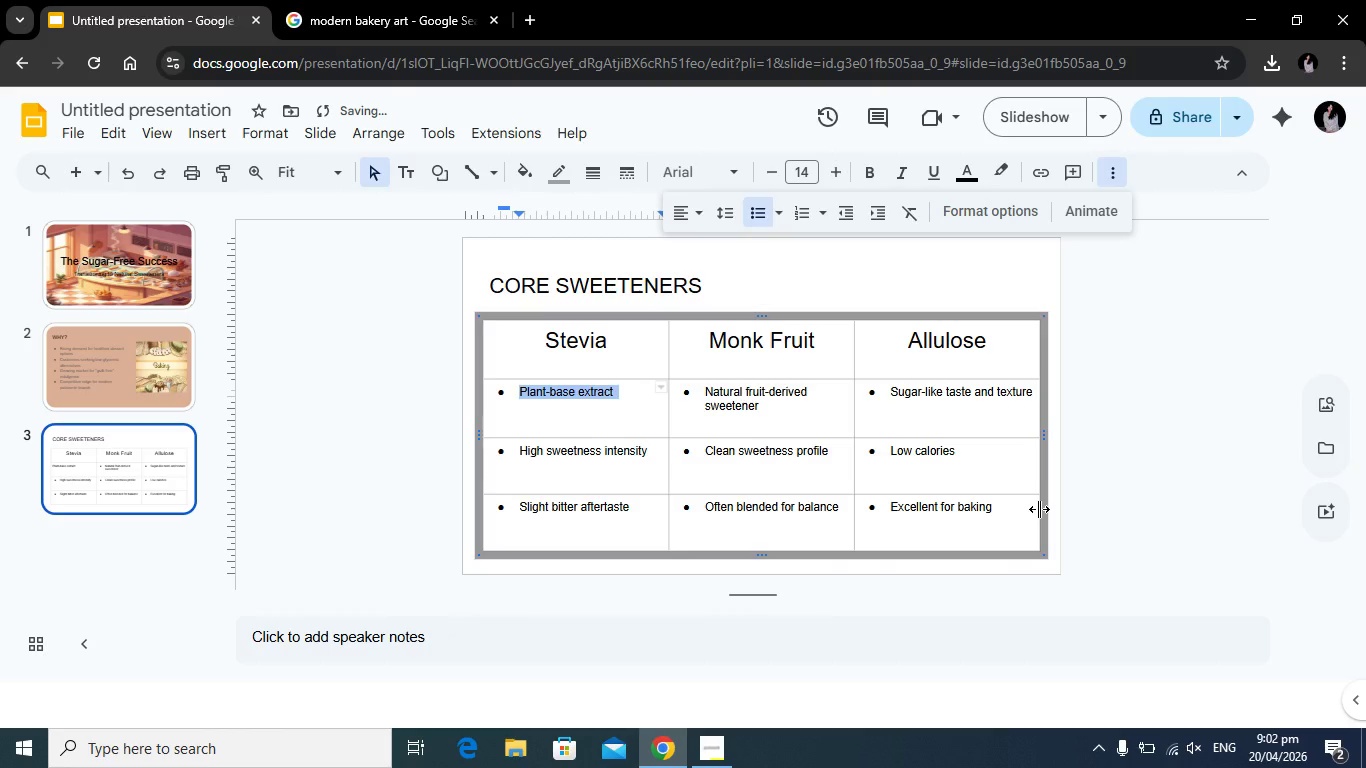 
left_click([1025, 522])
 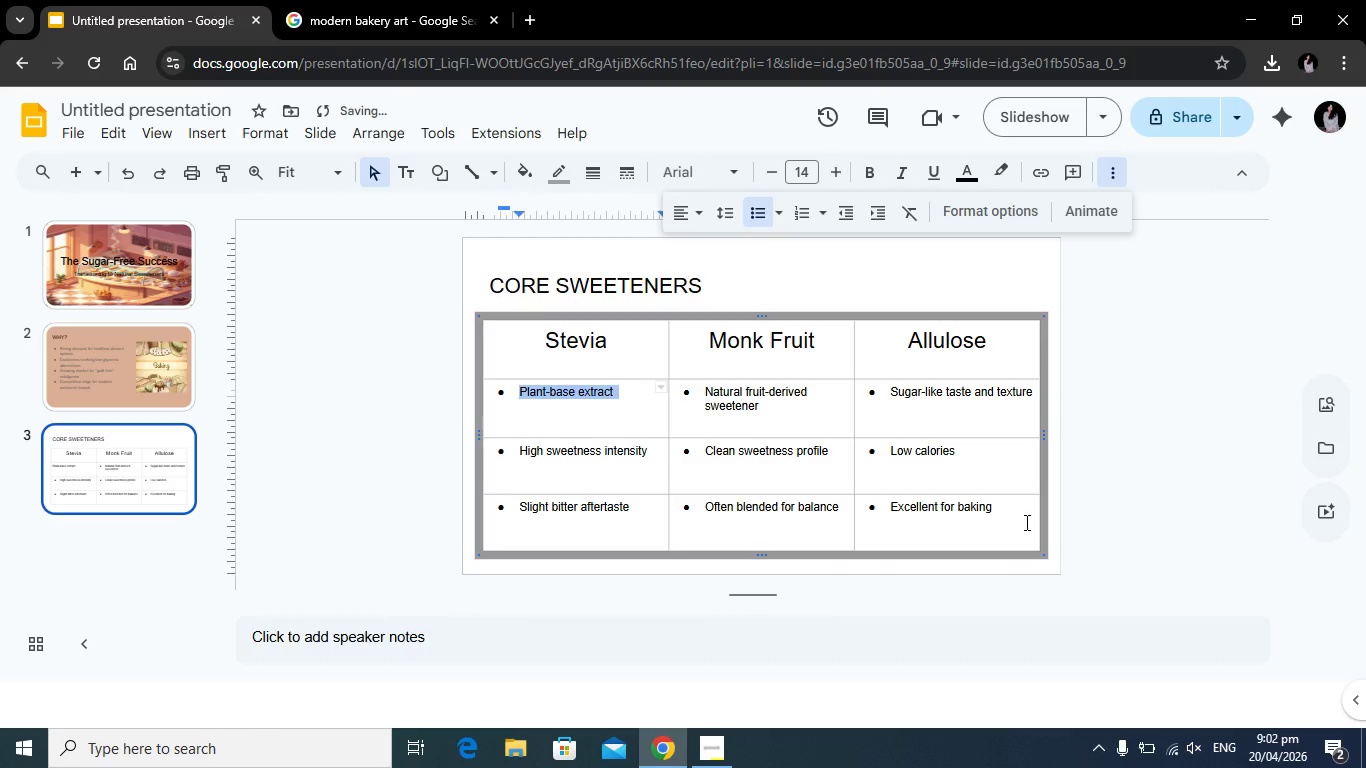 
left_click([1021, 522])
 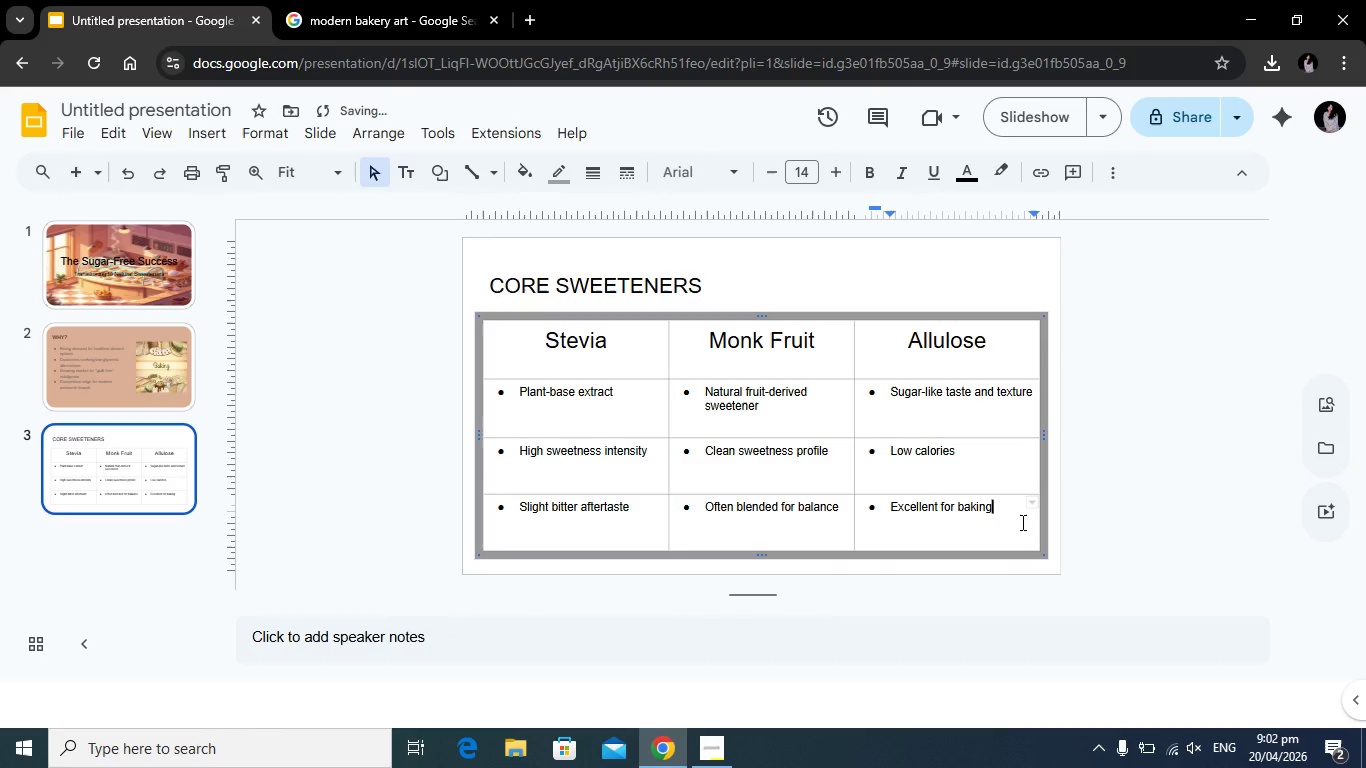 
left_click_drag(start_coordinate=[1021, 522], to_coordinate=[595, 389])
 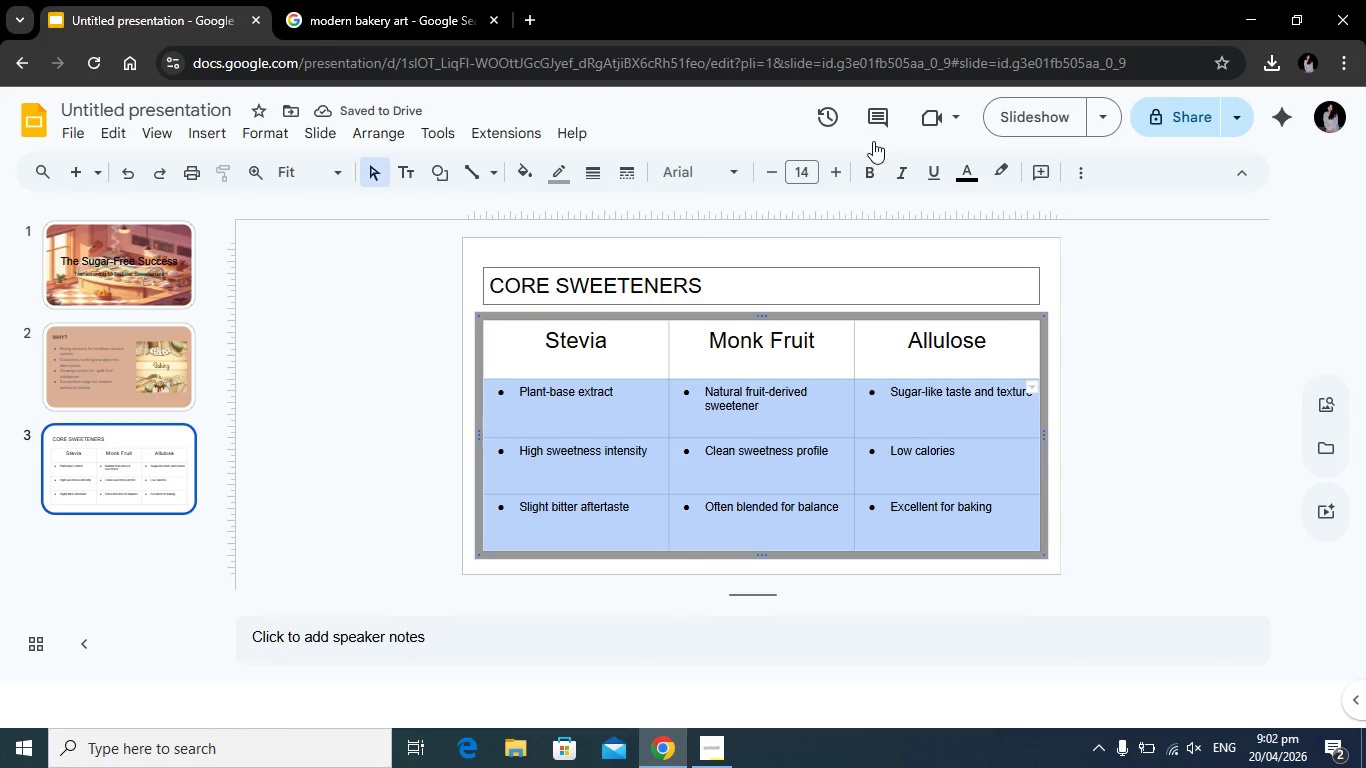 
left_click([842, 169])
 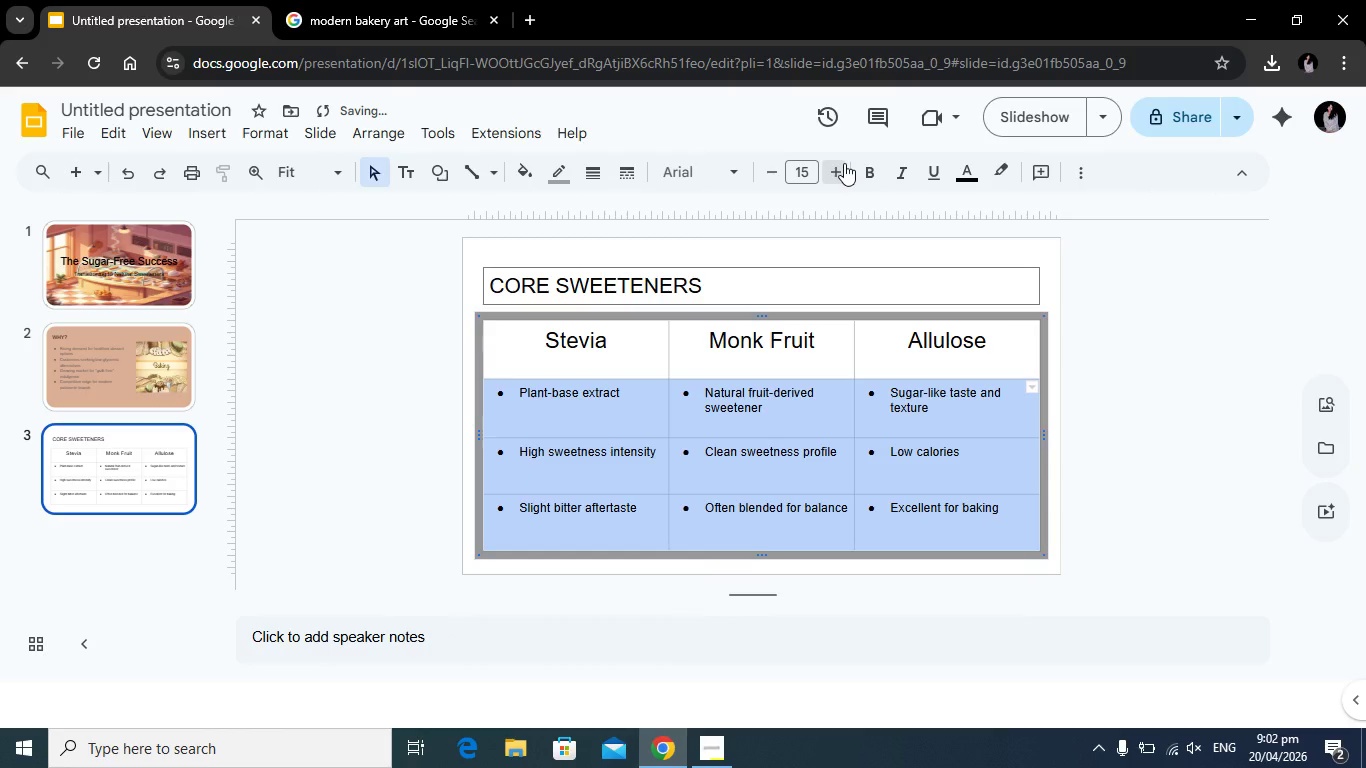 
left_click([844, 163])
 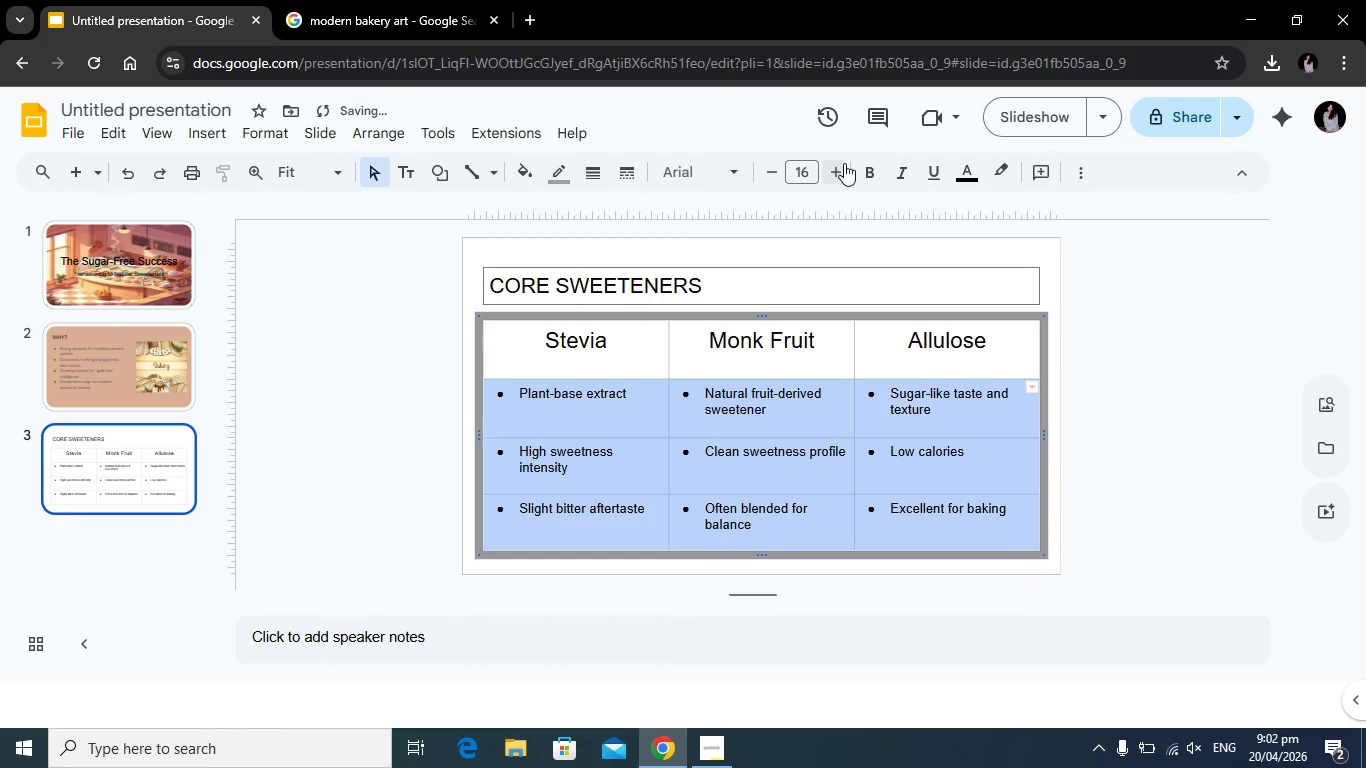 
left_click([844, 163])
 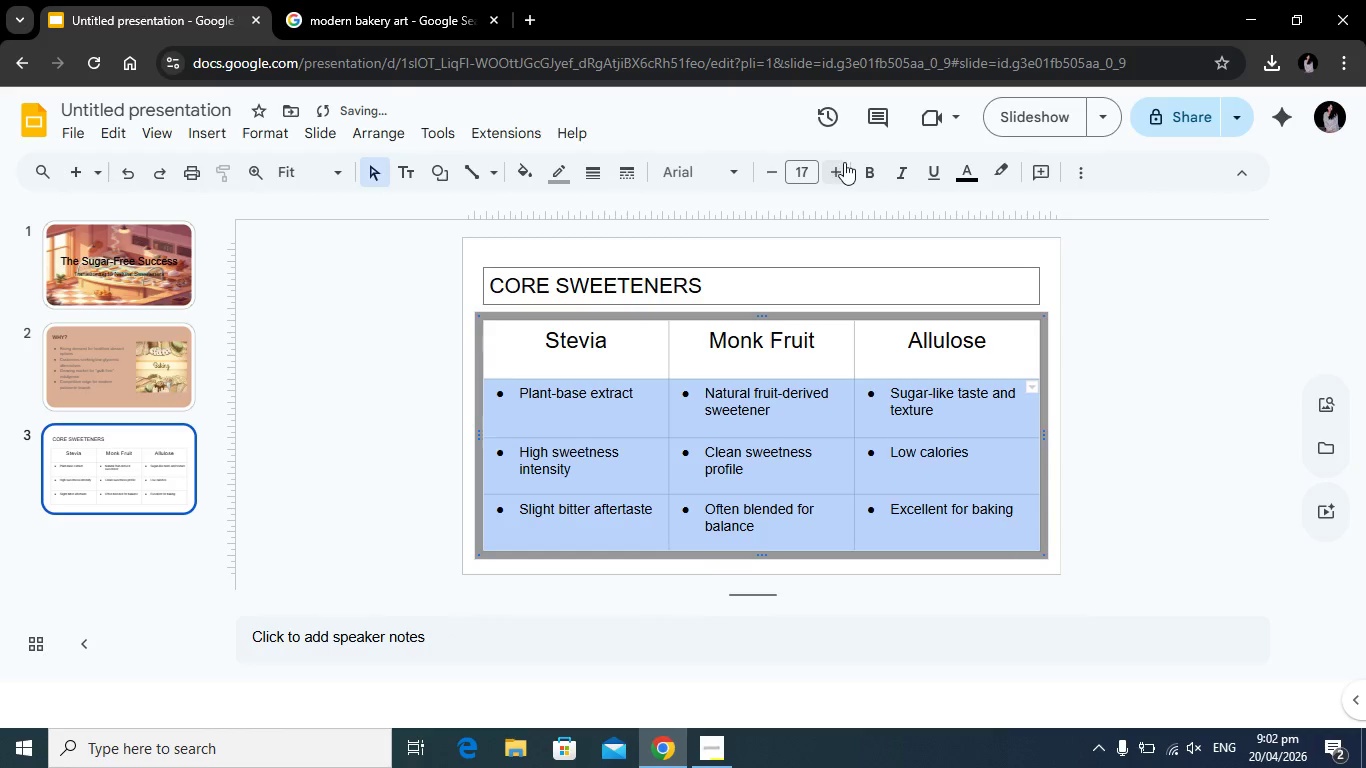 
left_click([1146, 394])
 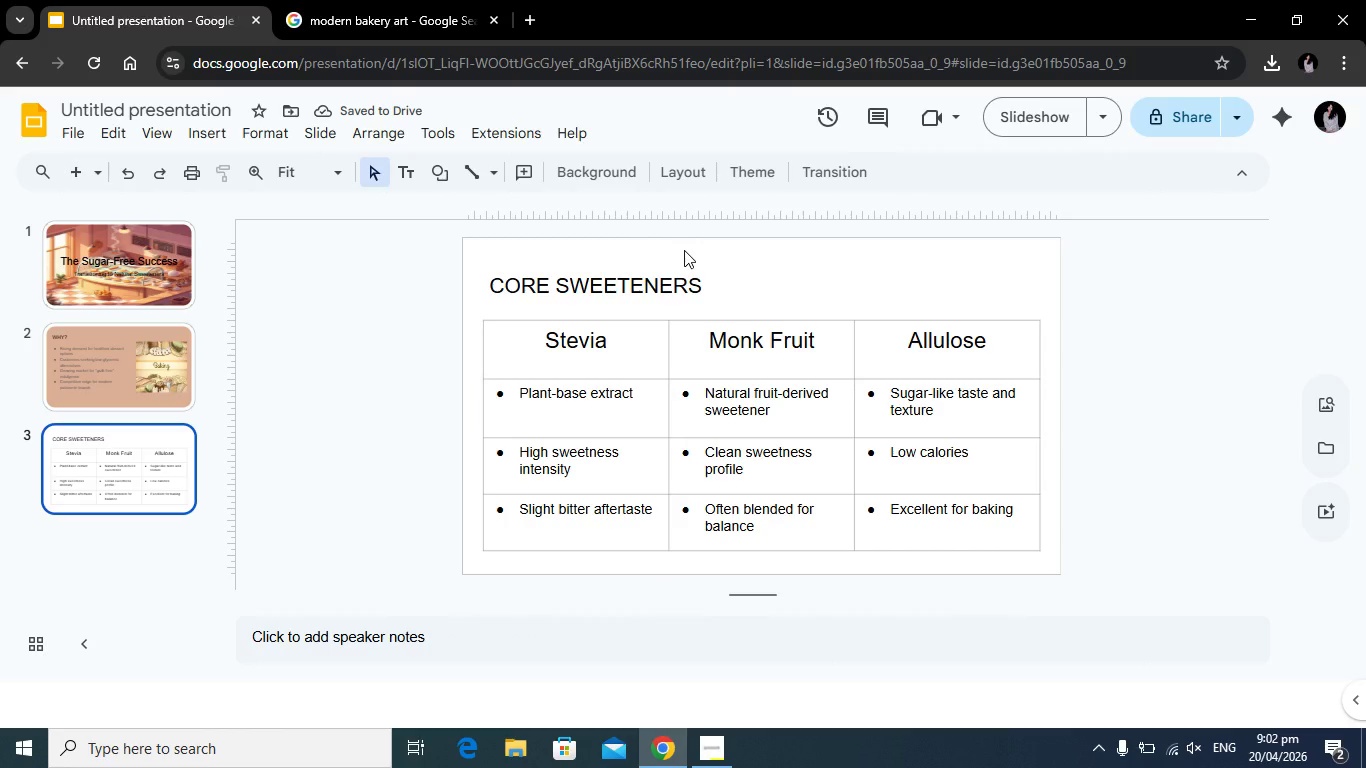 
right_click([667, 378])
 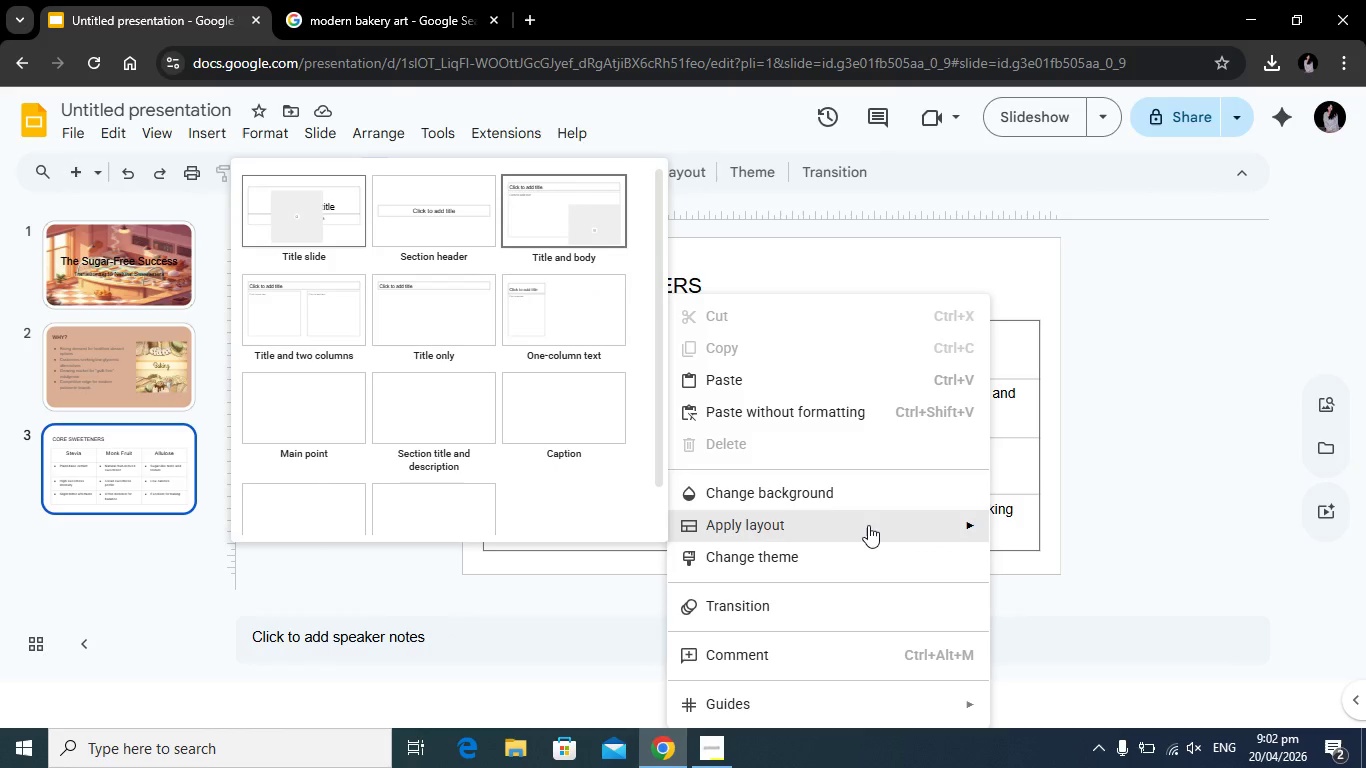 
wait(8.78)
 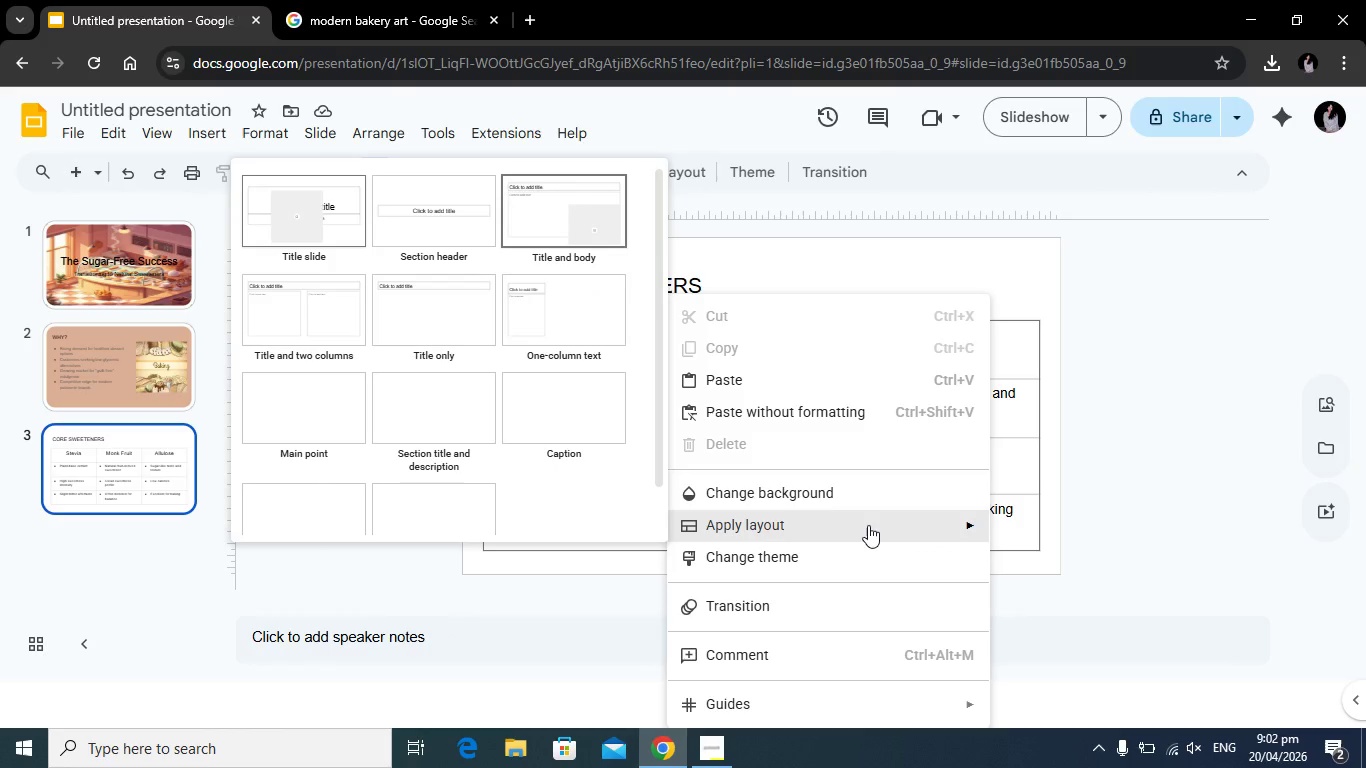 
left_click([1157, 624])
 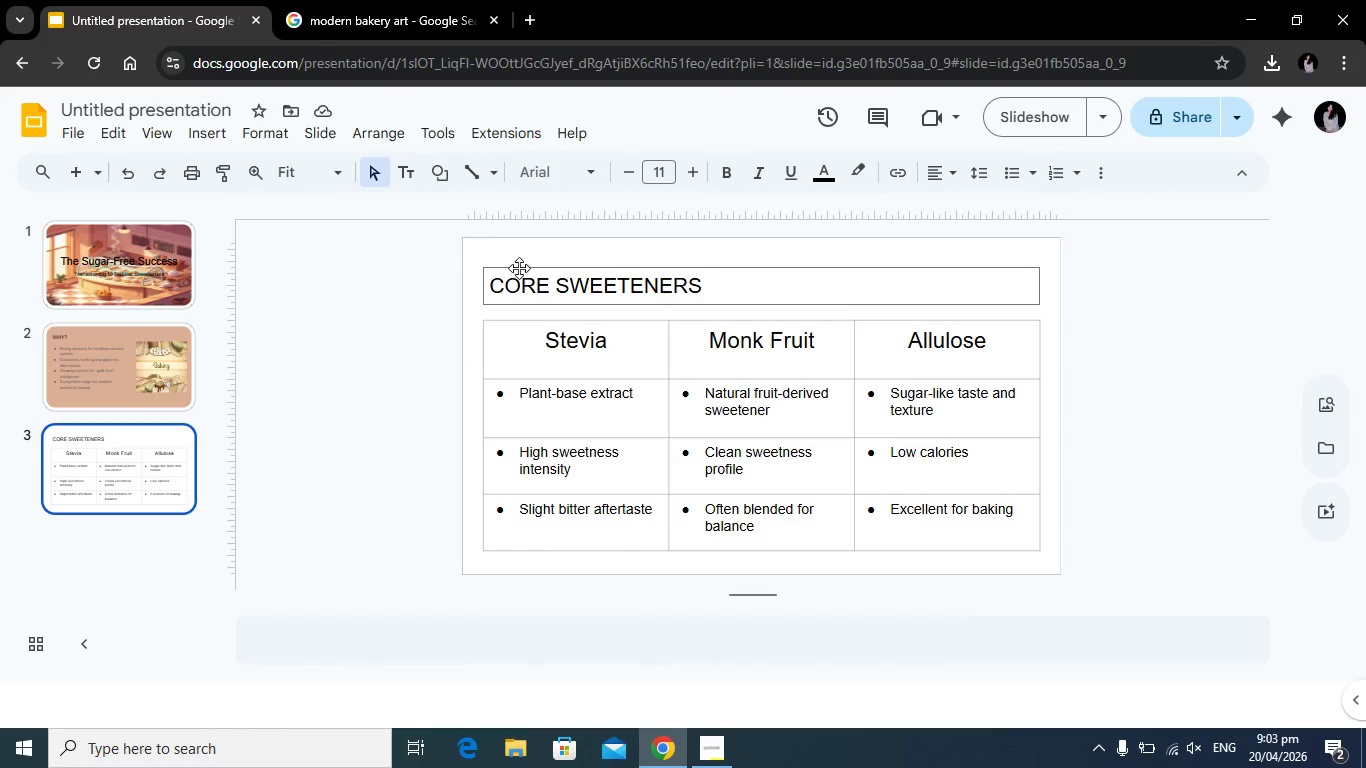 
left_click([529, 250])
 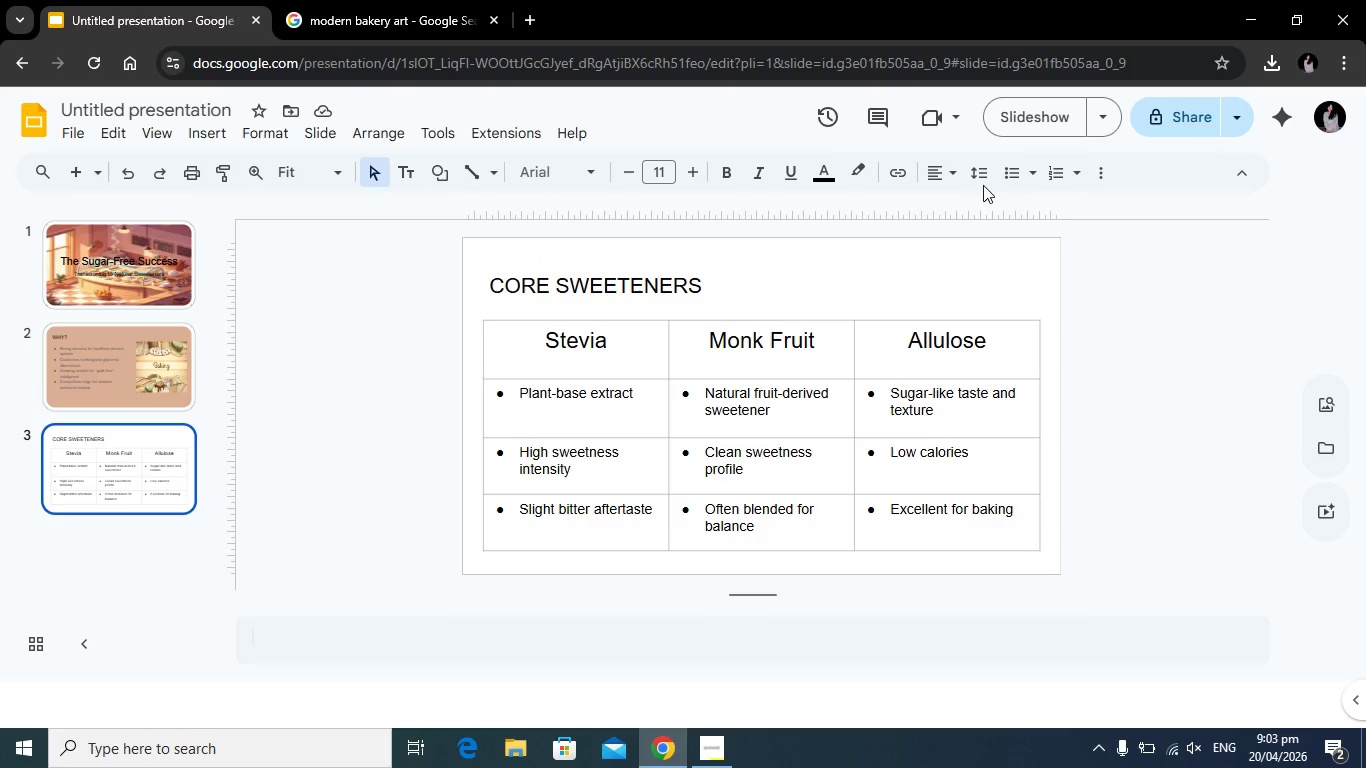 
key(Alt+Tab)